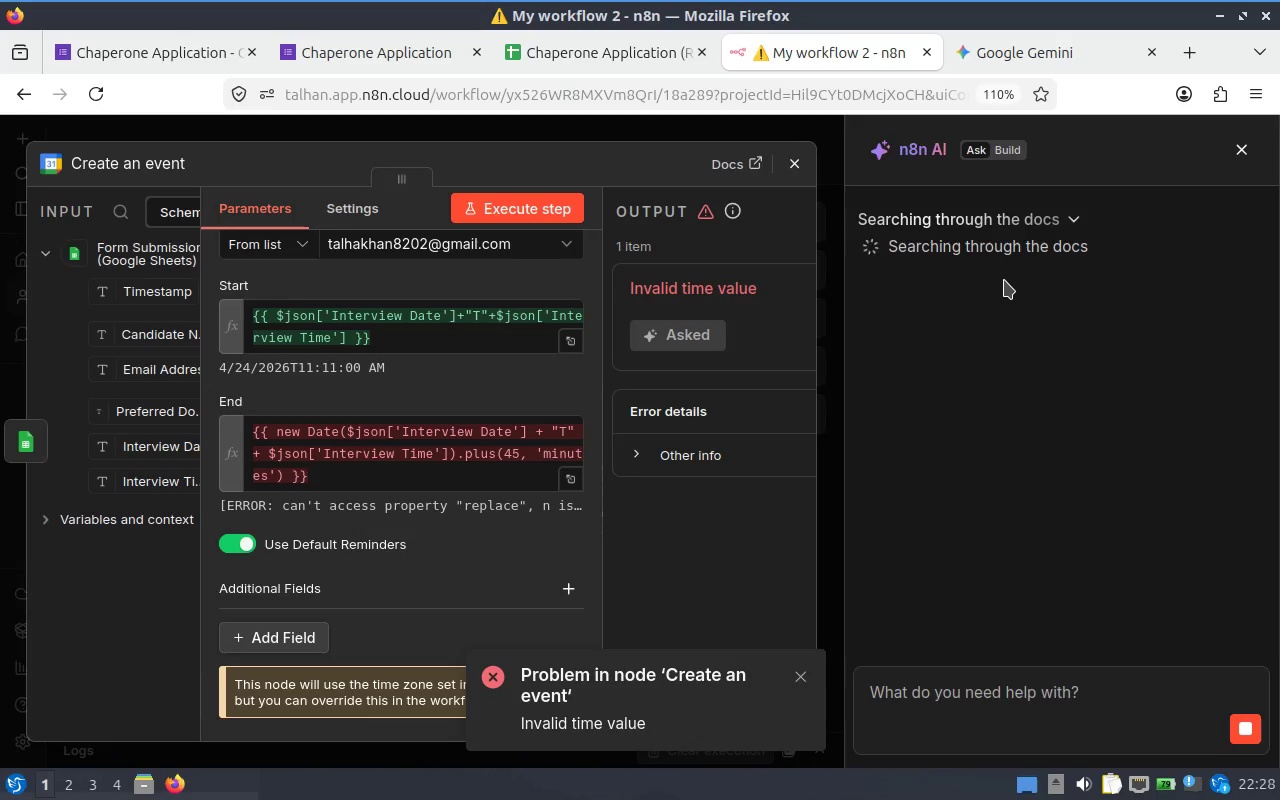 
wait(10.41)
 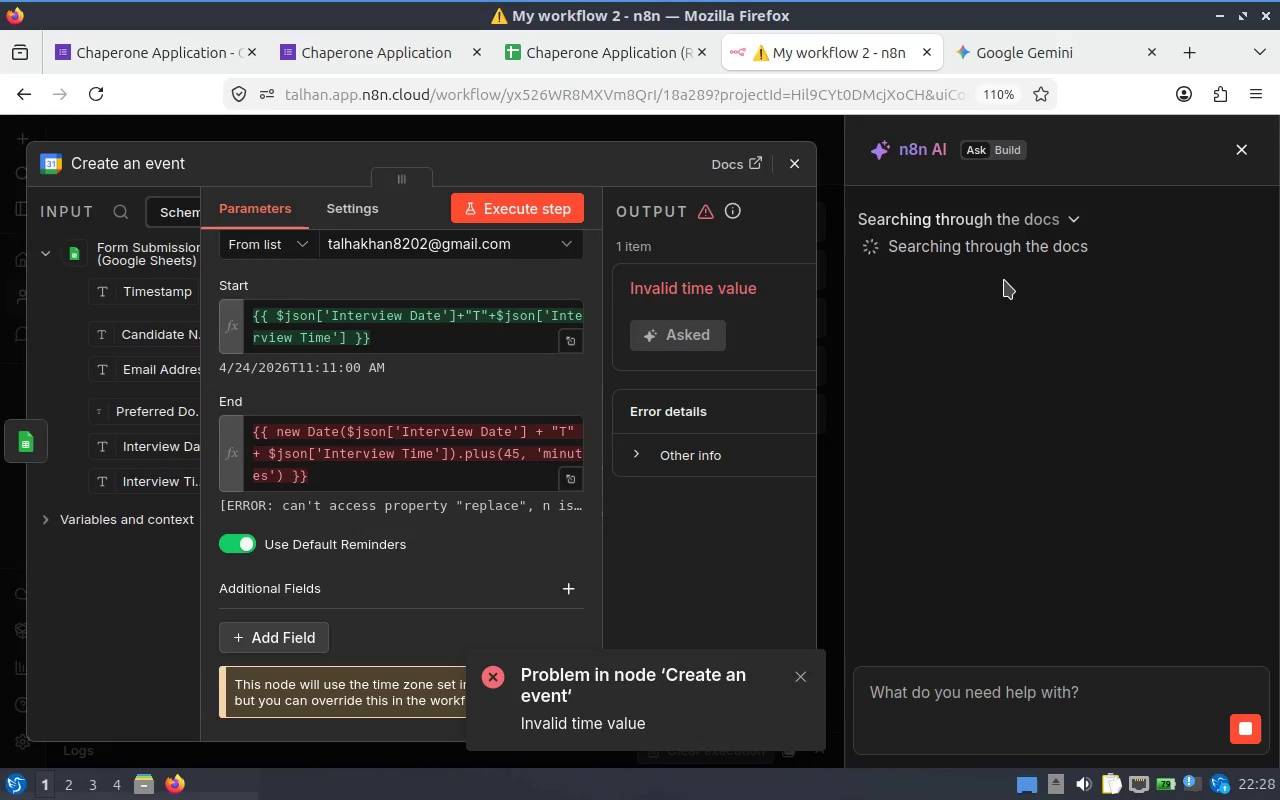 
scroll: coordinate [1037, 409], scroll_direction: down, amount: 1.0
 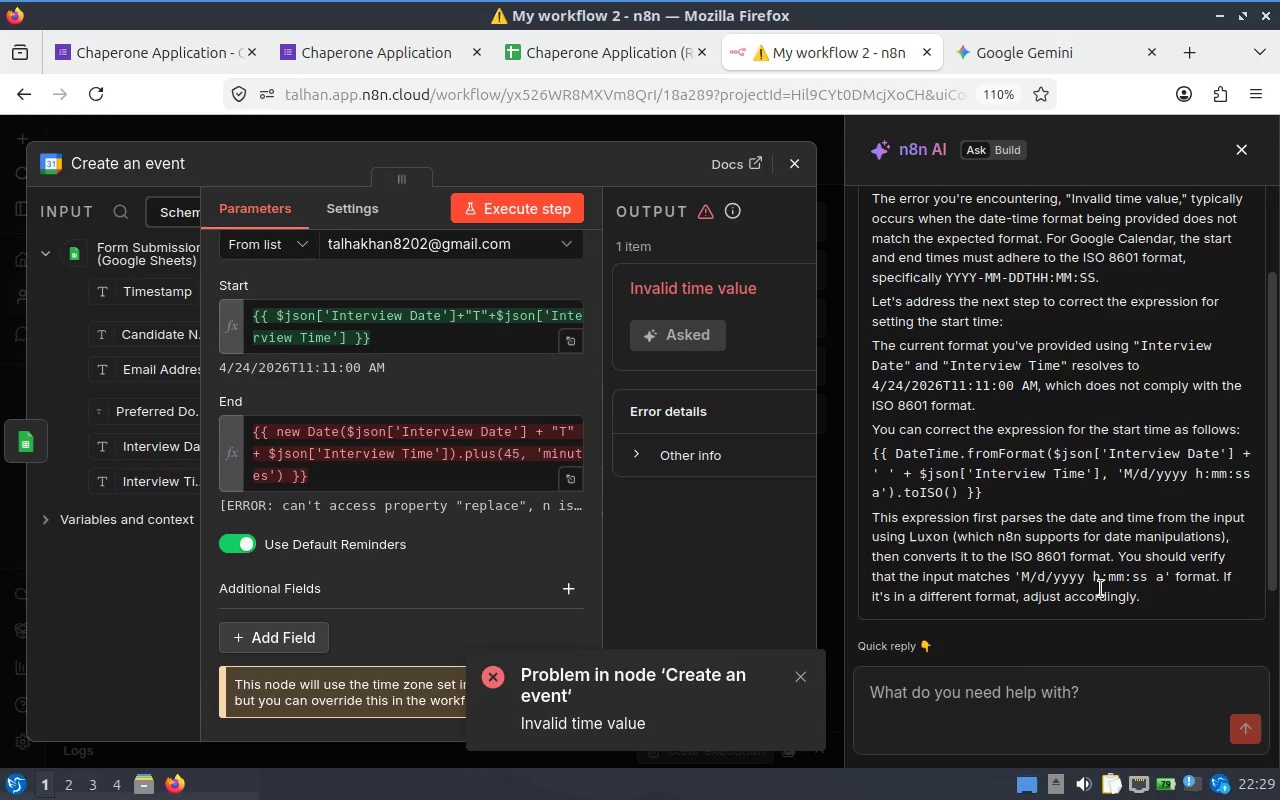 
wait(20.75)
 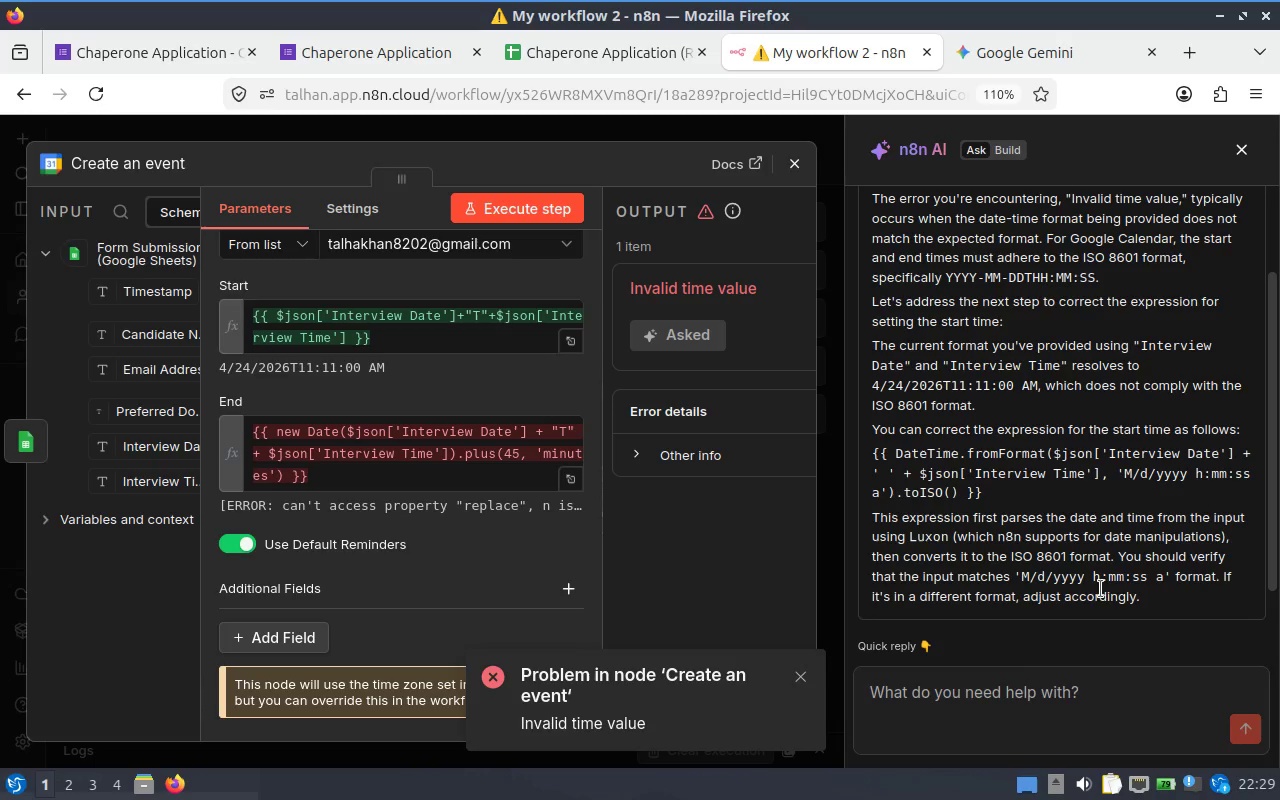 
scroll: coordinate [1128, 525], scroll_direction: down, amount: 2.0
 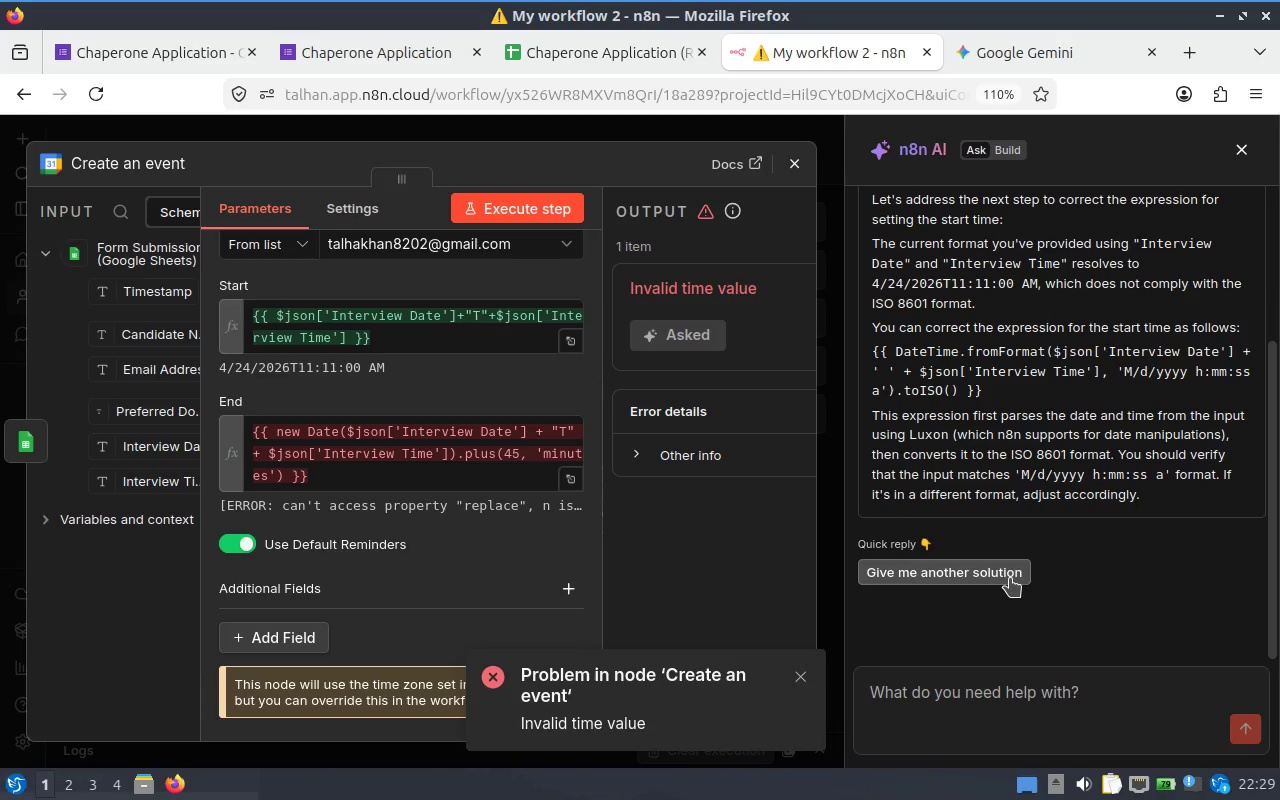 
left_click([1010, 578])
 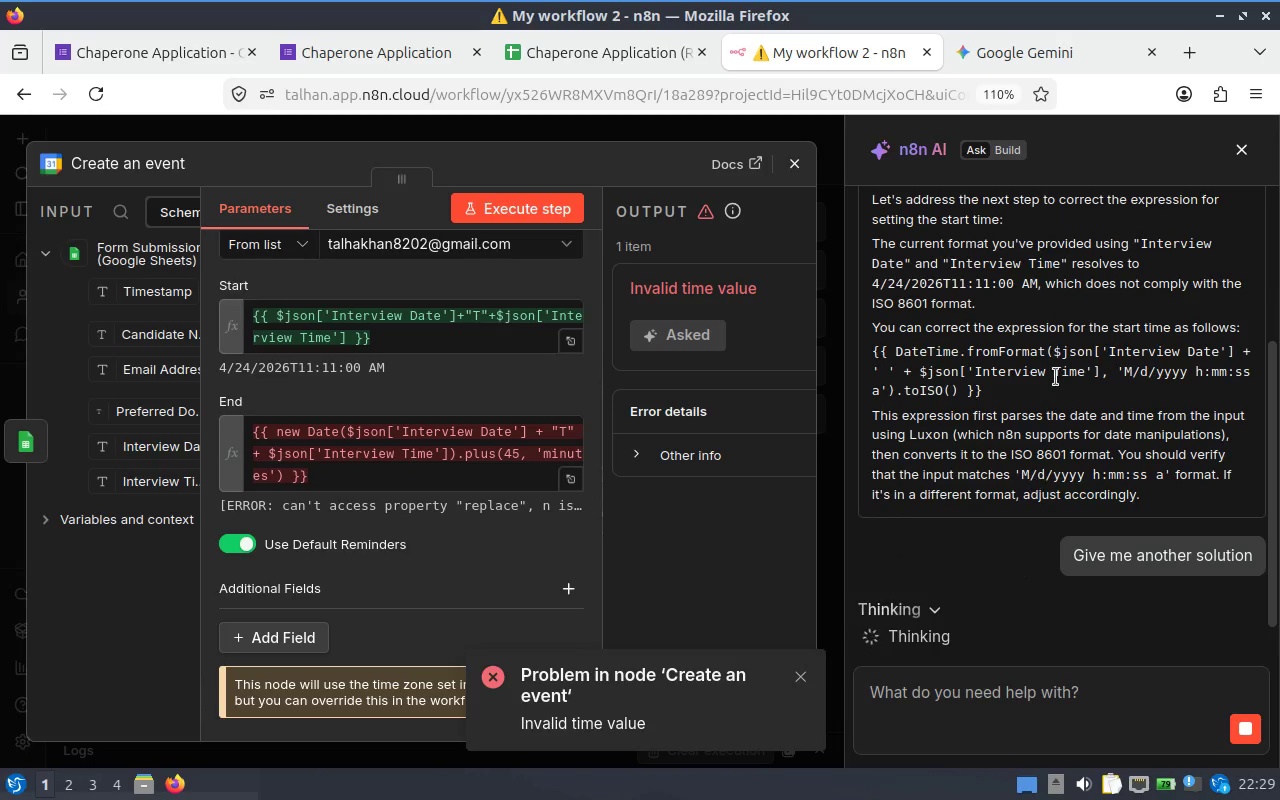 
scroll: coordinate [1055, 377], scroll_direction: up, amount: 1.0
 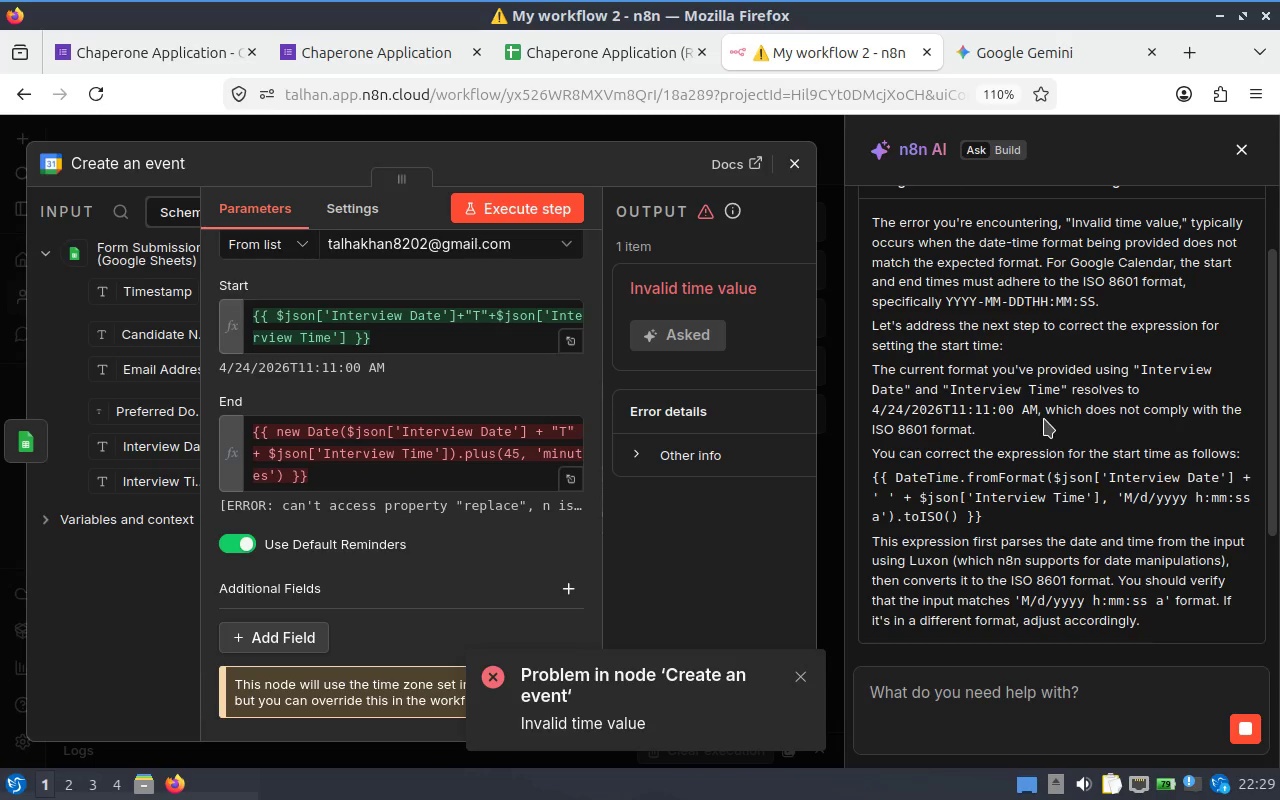 
wait(9.68)
 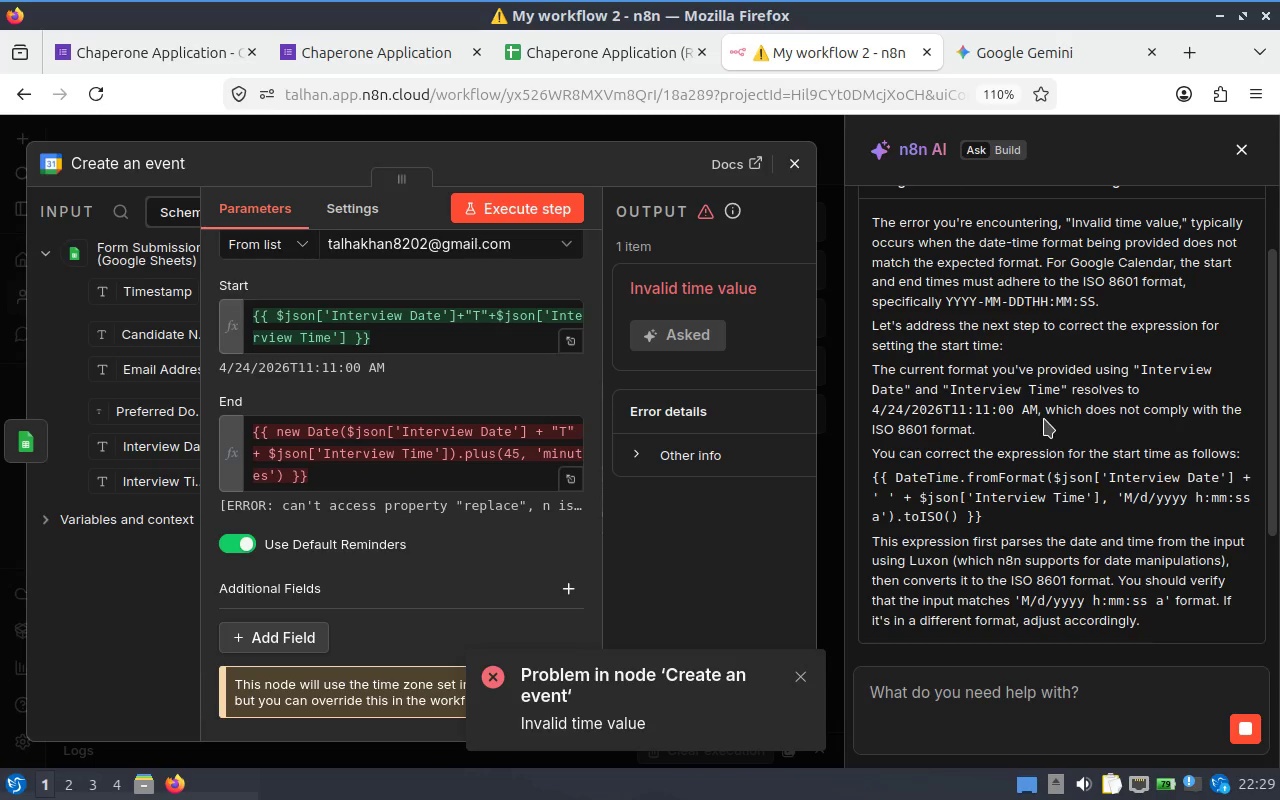 
scroll: coordinate [1004, 430], scroll_direction: up, amount: 1.0
 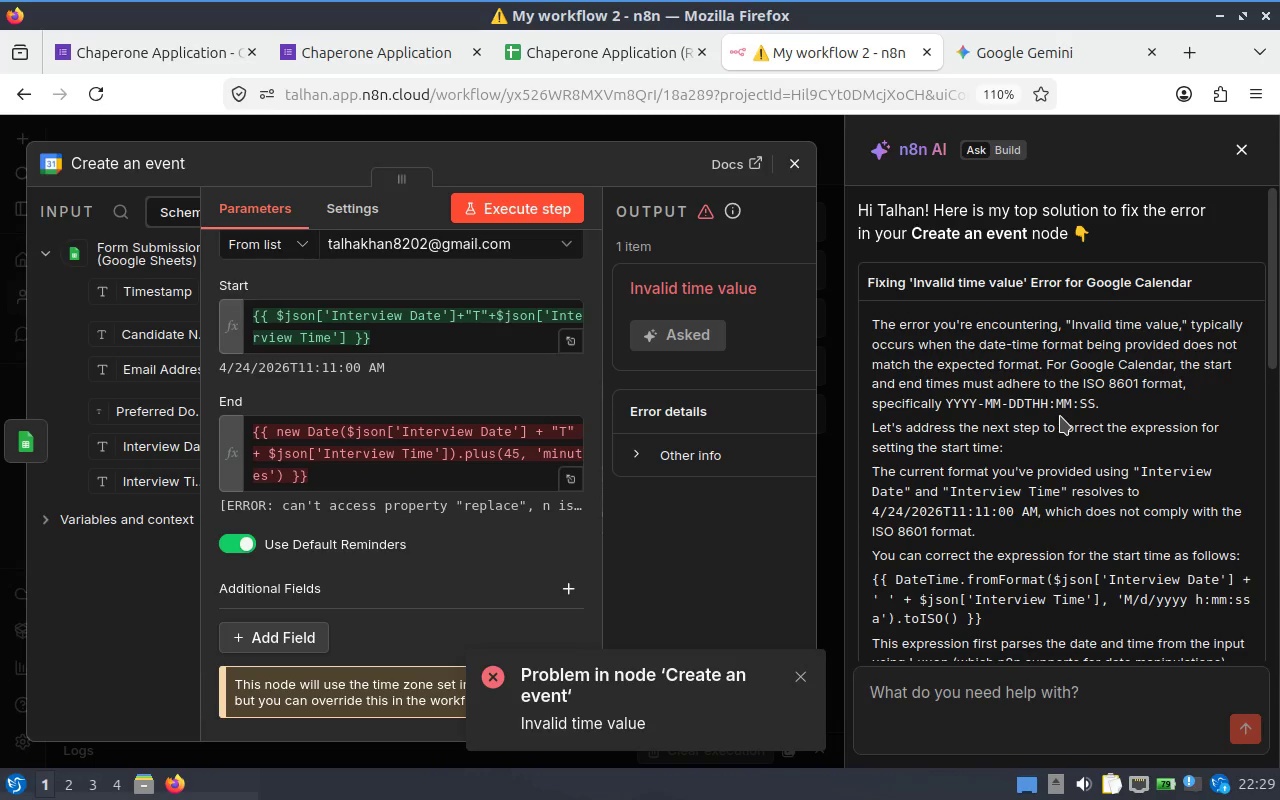 
scroll: coordinate [1058, 417], scroll_direction: down, amount: 3.0
 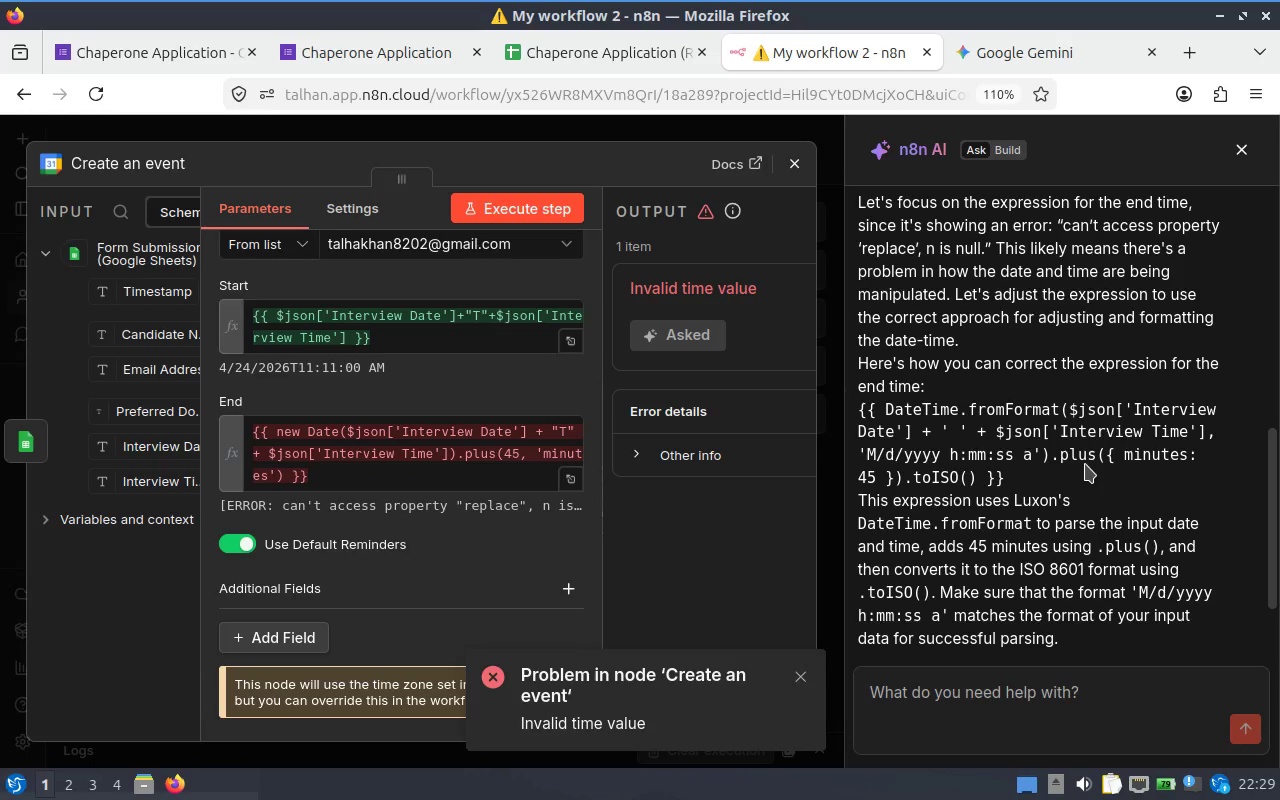 
wait(6.04)
 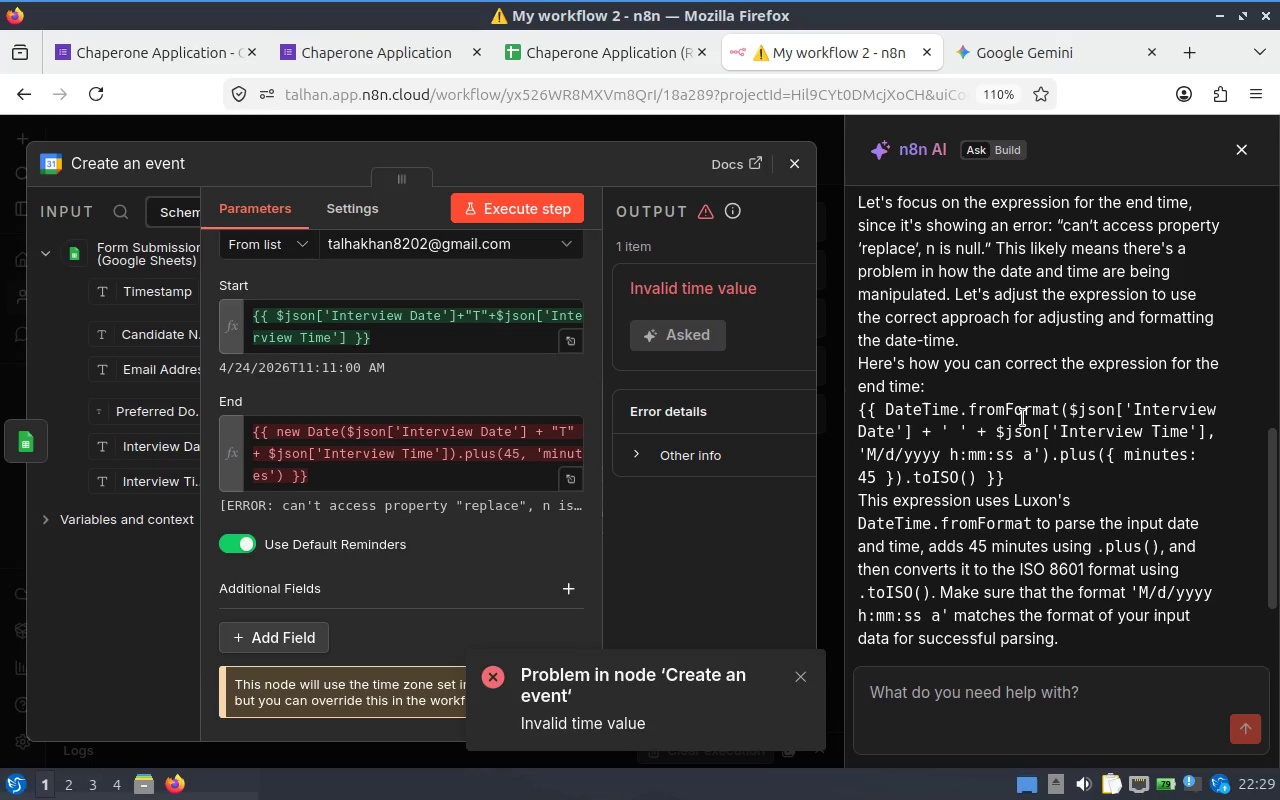 
left_click_drag(start_coordinate=[1038, 465], to_coordinate=[900, 414])
 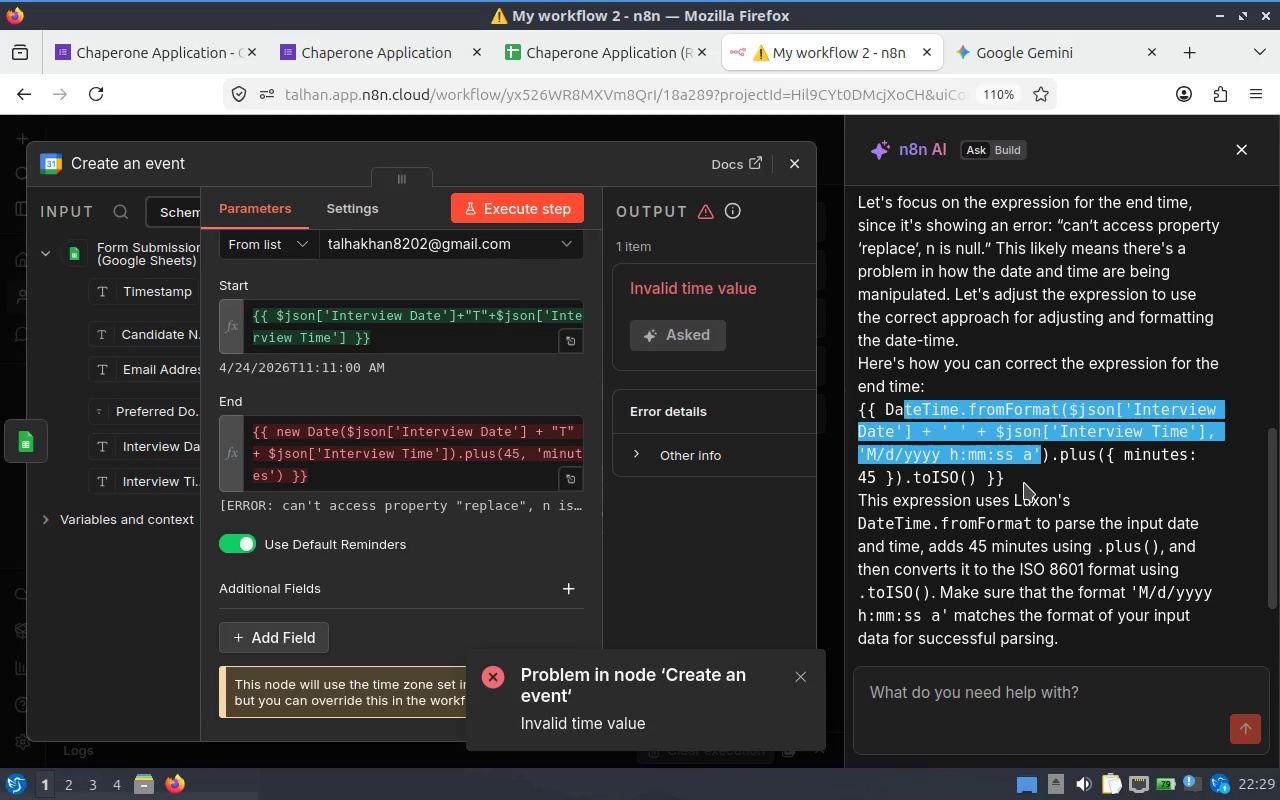 
left_click_drag(start_coordinate=[1024, 484], to_coordinate=[853, 416])
 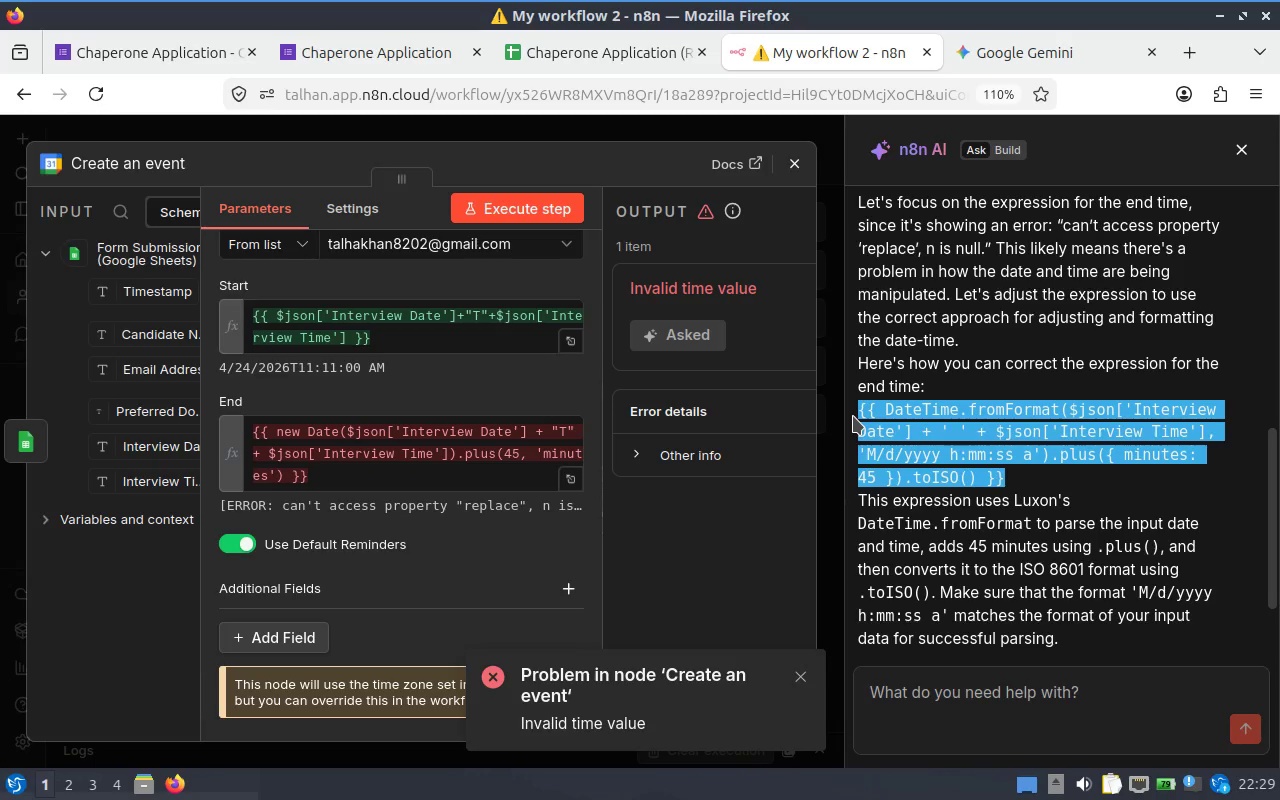 
key(Control+C)
 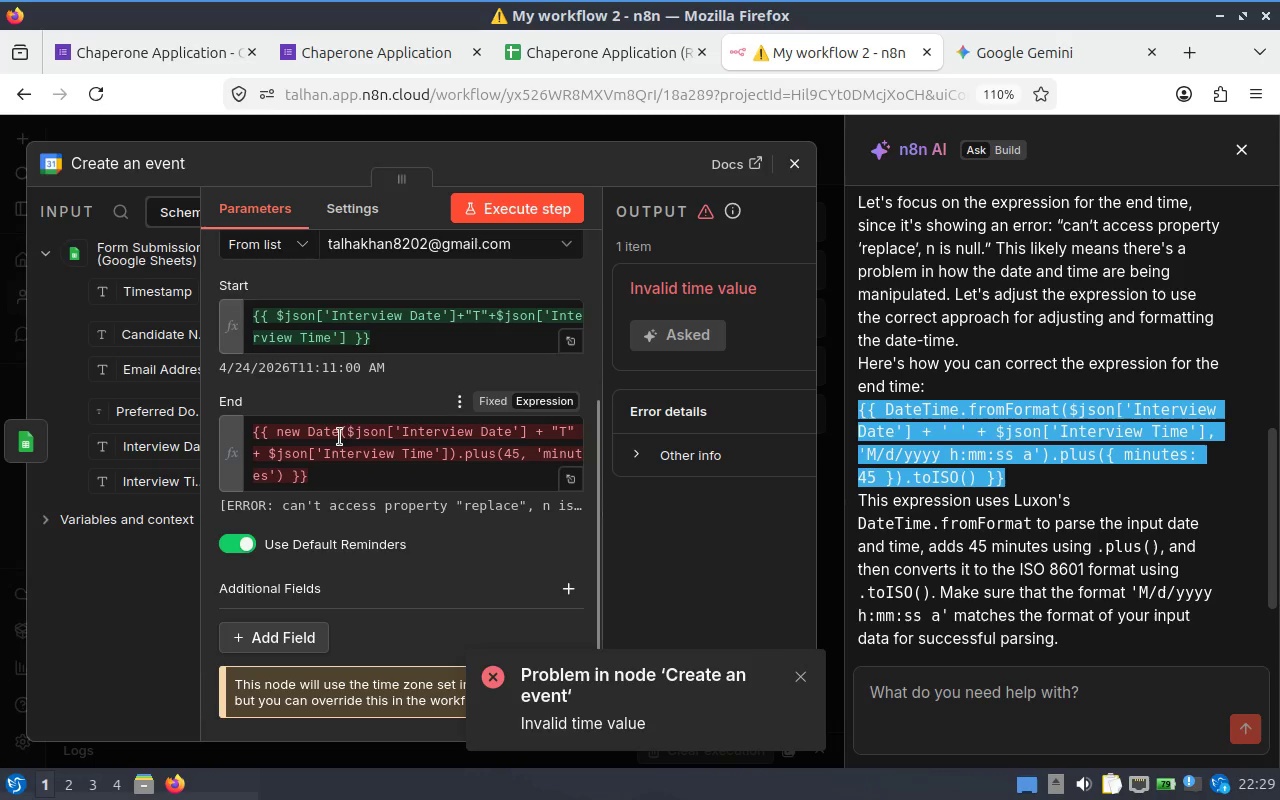 
left_click([333, 446])
 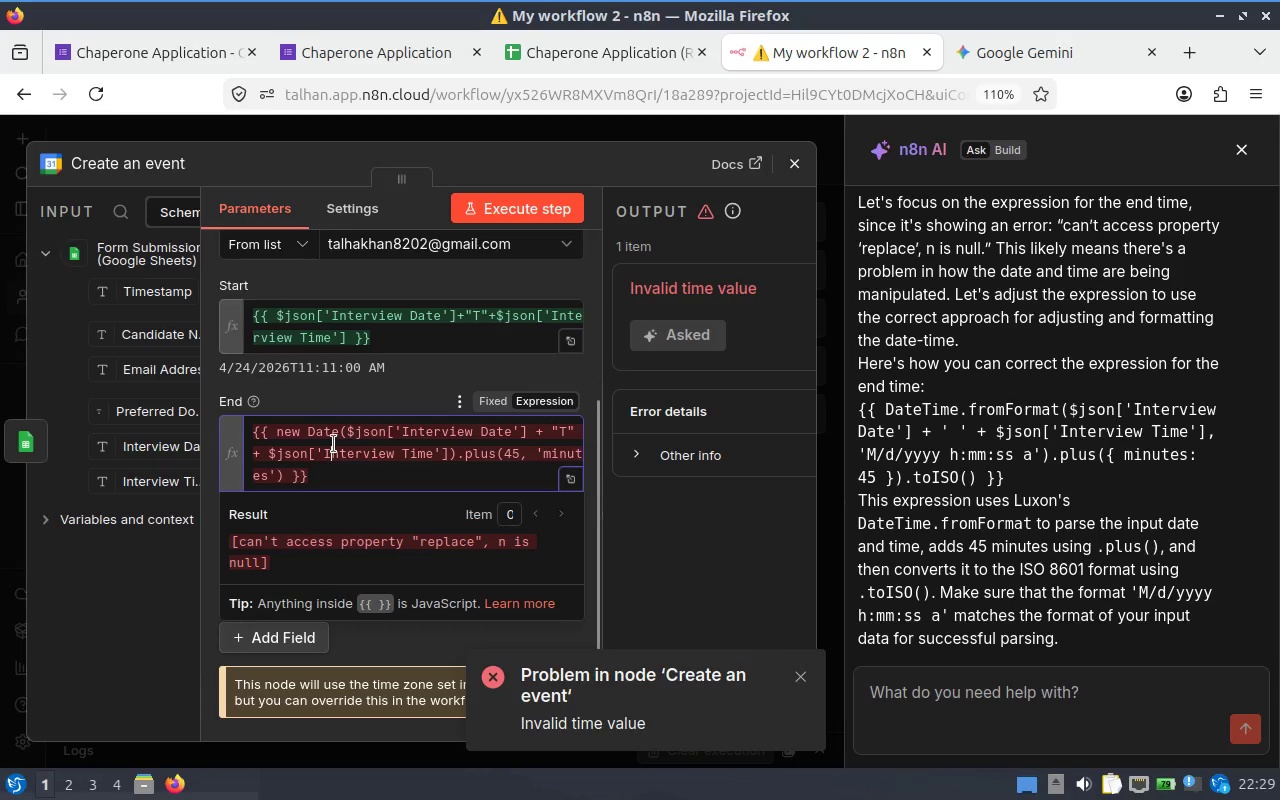 
key(Control+A)
 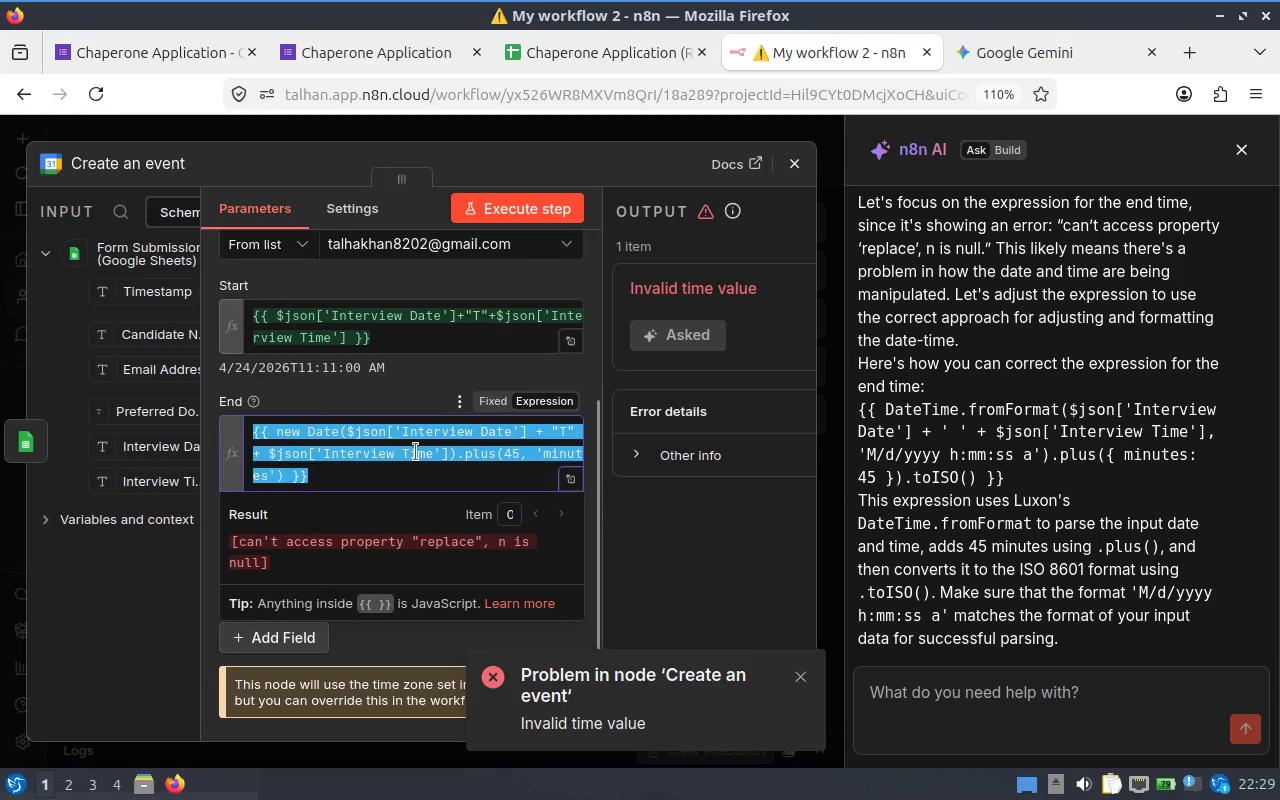 
key(Control+V)
 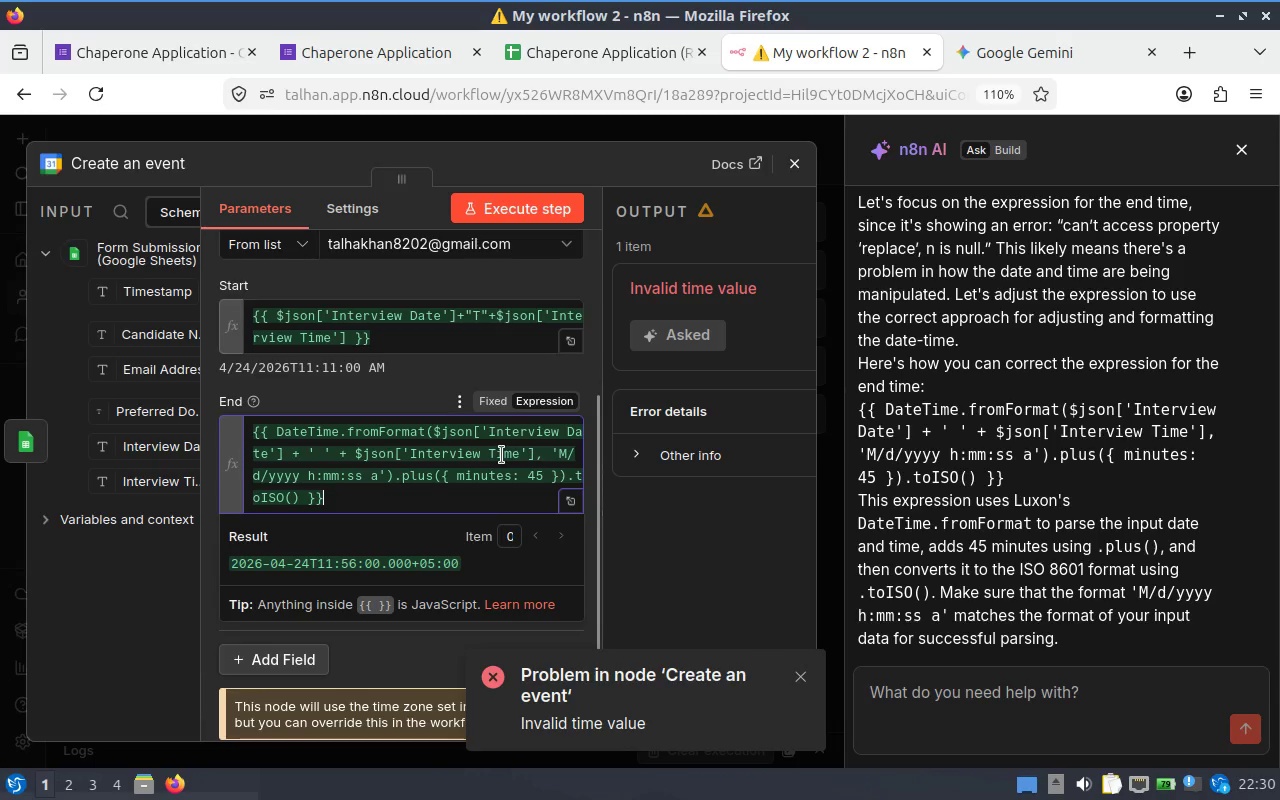 
wait(32.66)
 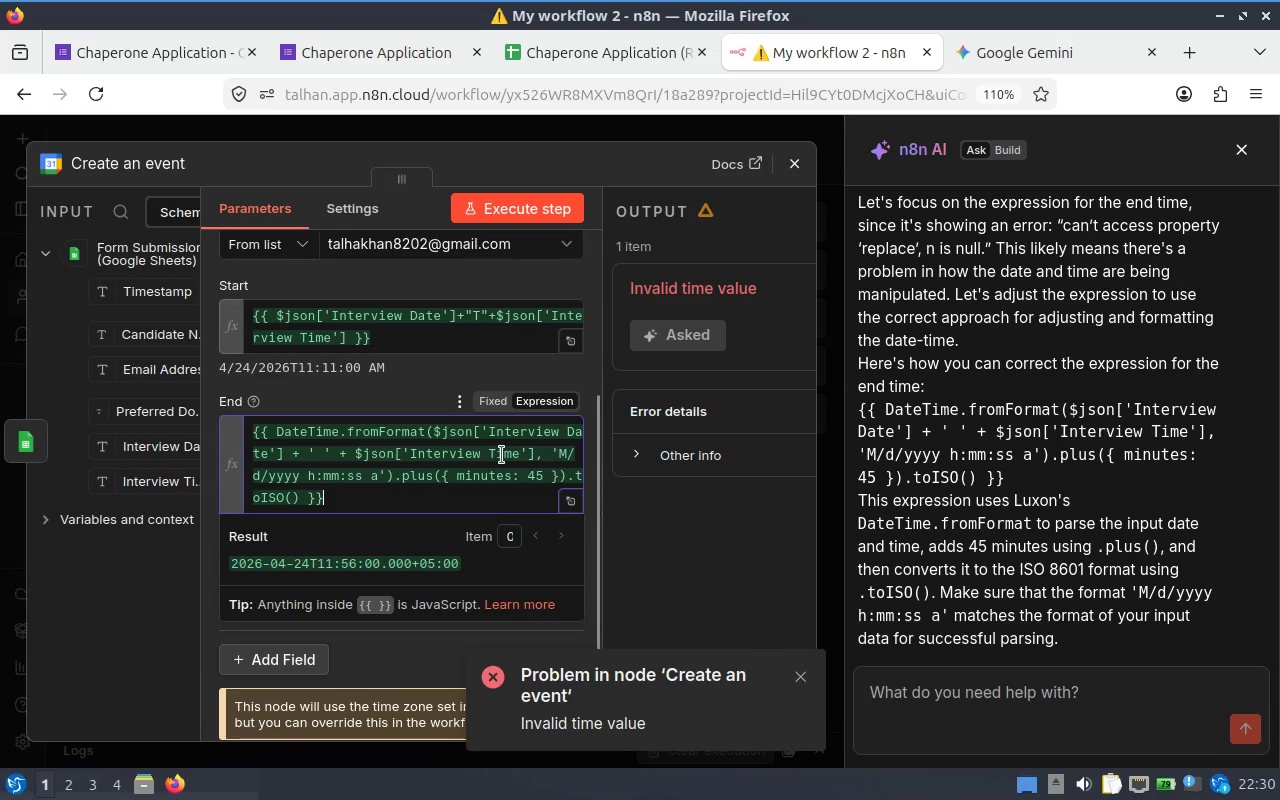 
left_click_drag(start_coordinate=[389, 465], to_coordinate=[389, 449])
 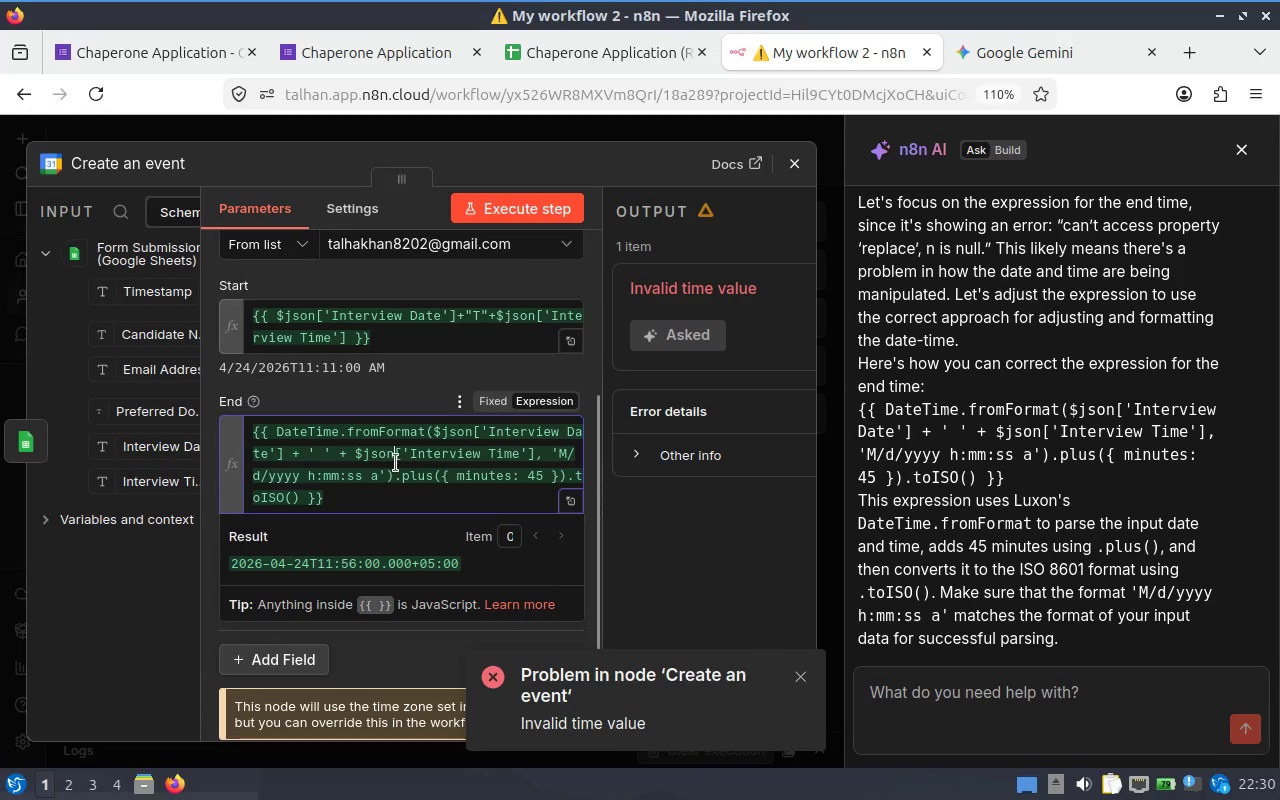 
left_click([395, 463])
 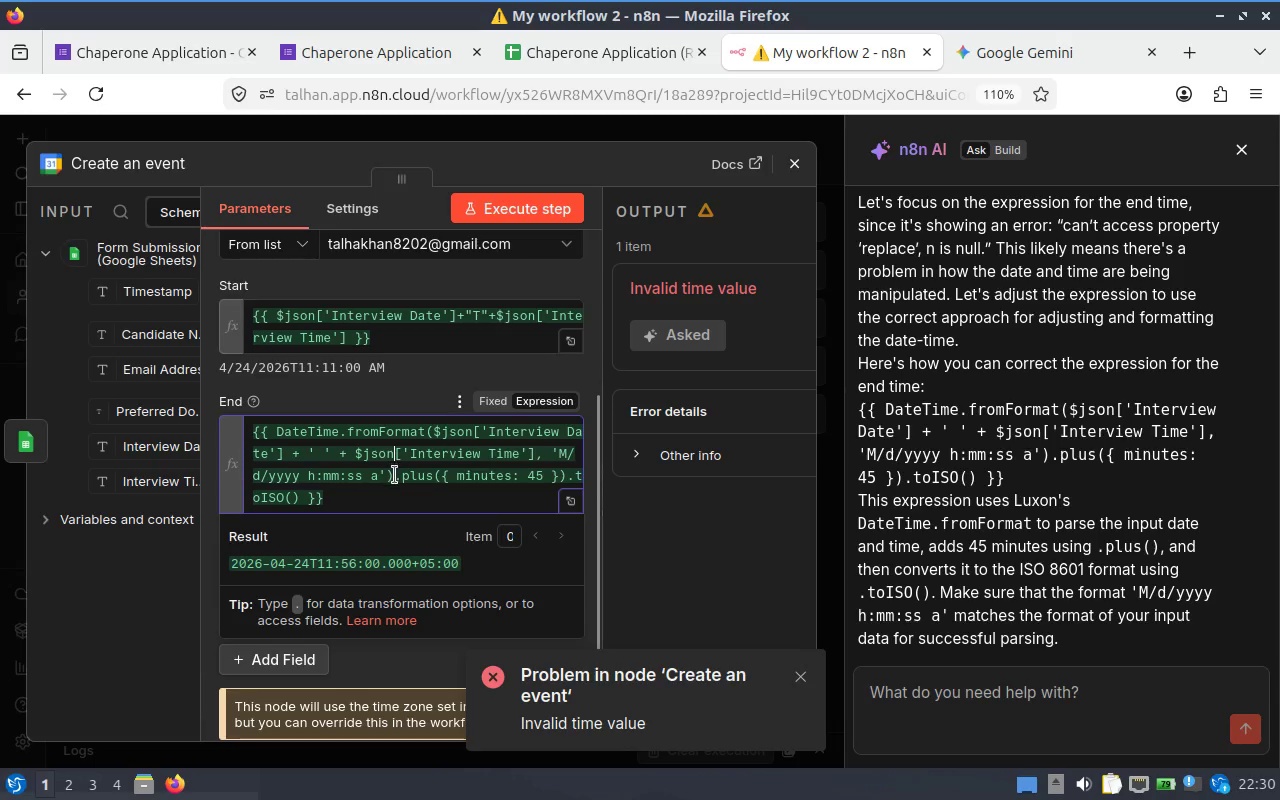 
left_click_drag(start_coordinate=[394, 475], to_coordinate=[274, 431])
 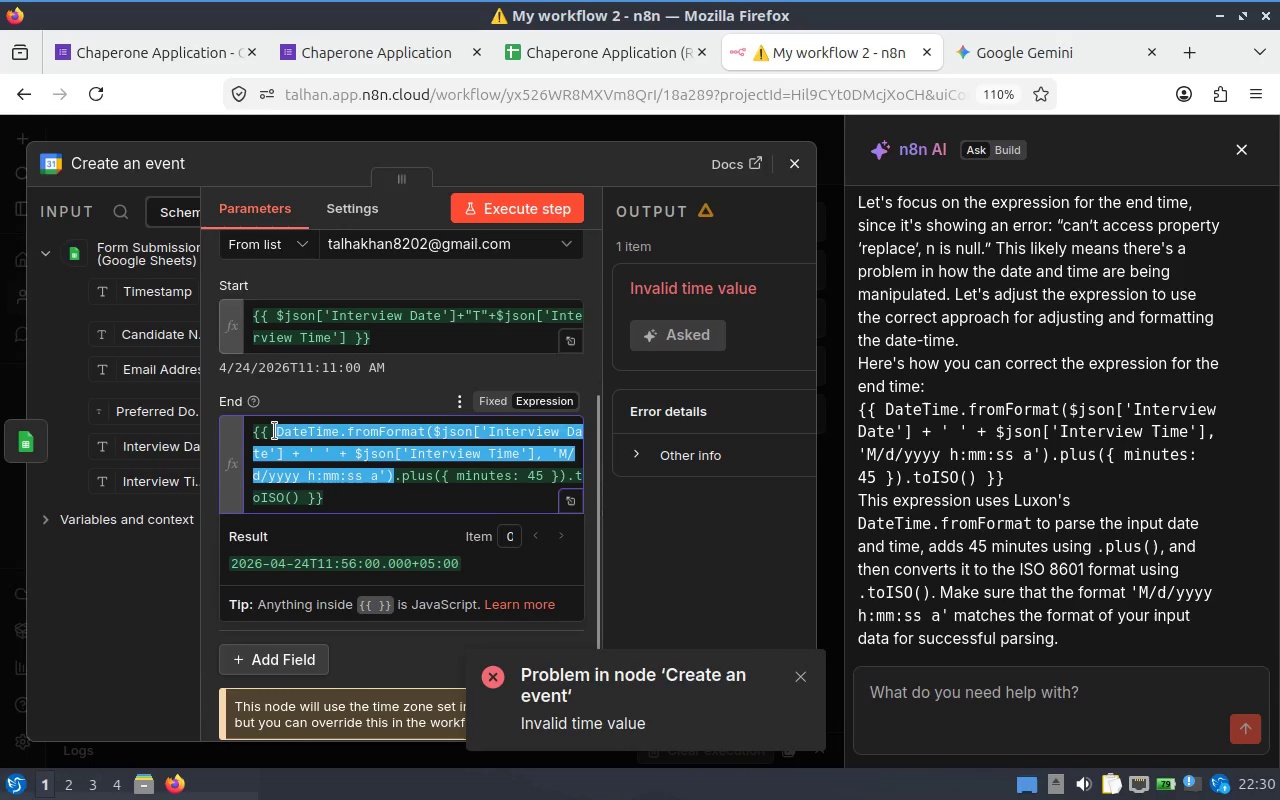 
key(Control+C)
 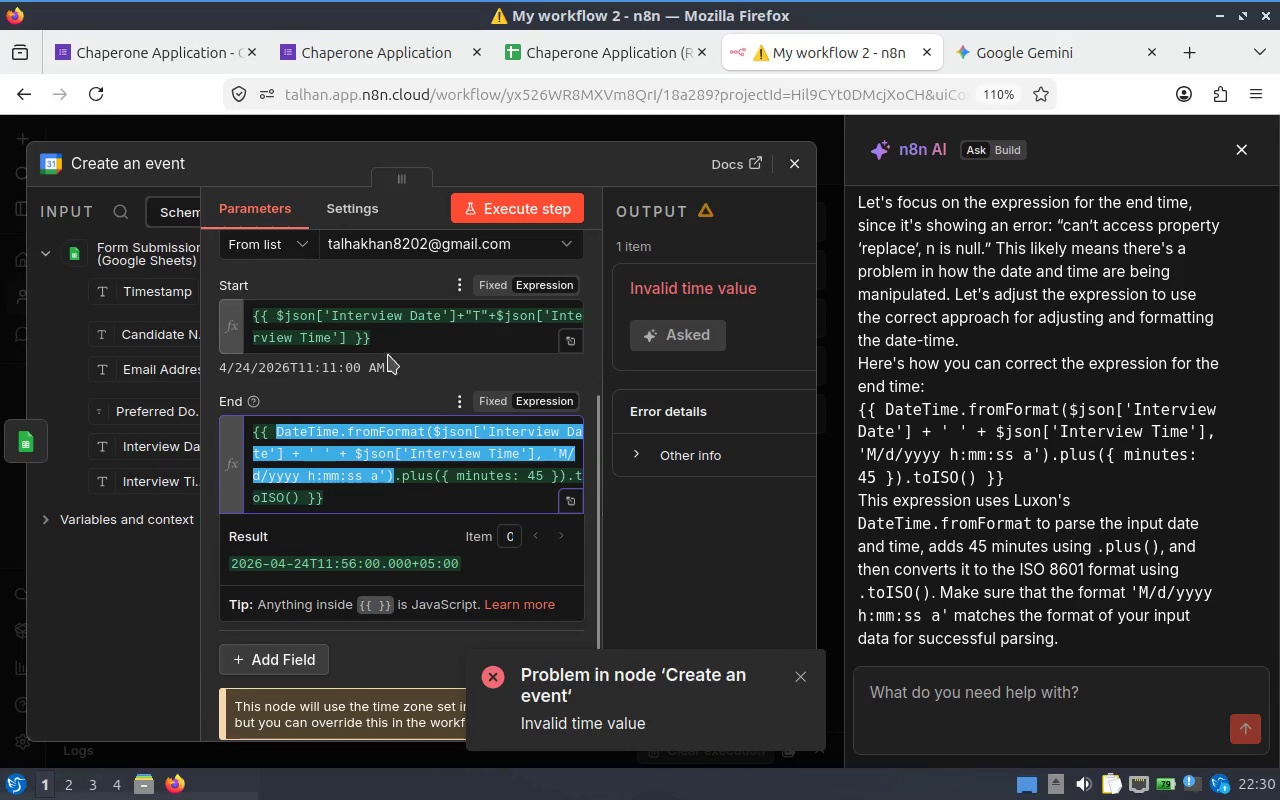 
left_click([402, 343])
 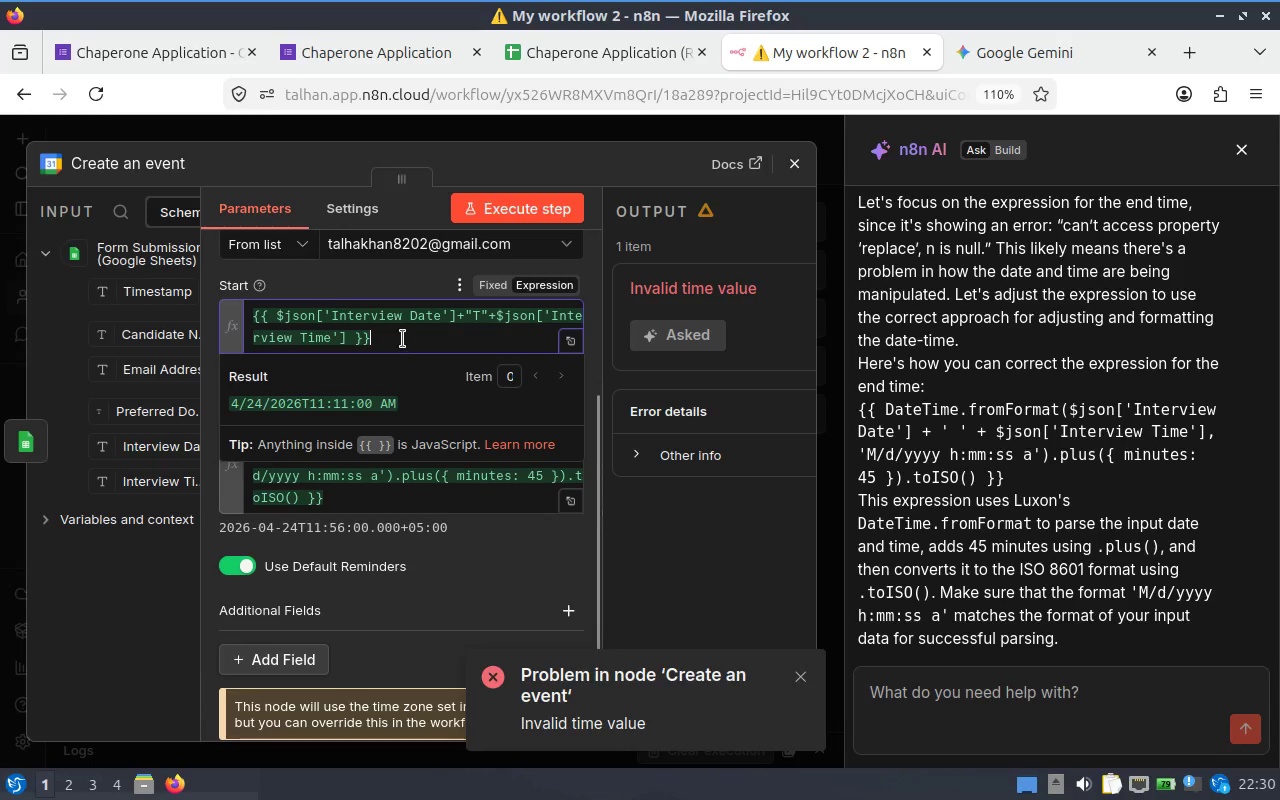 
key(Control+A)
 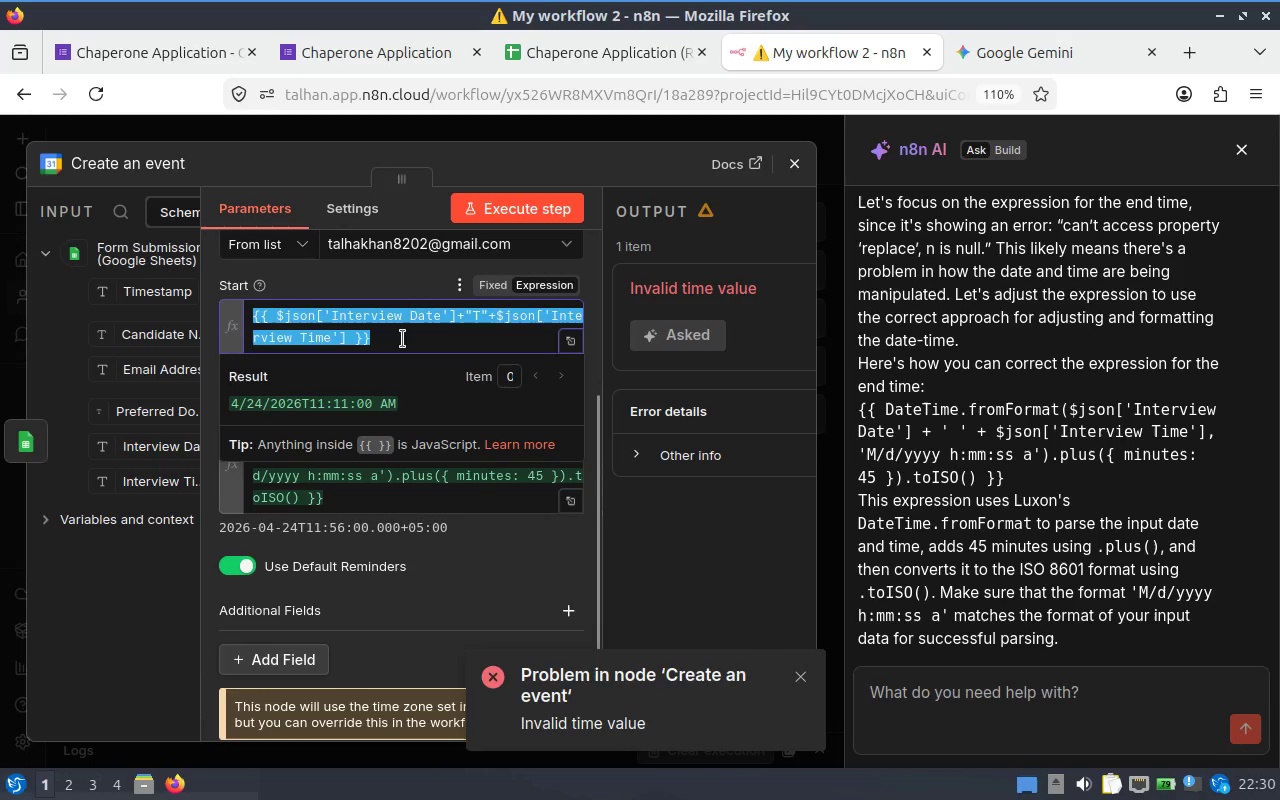 
key(Control+V)
 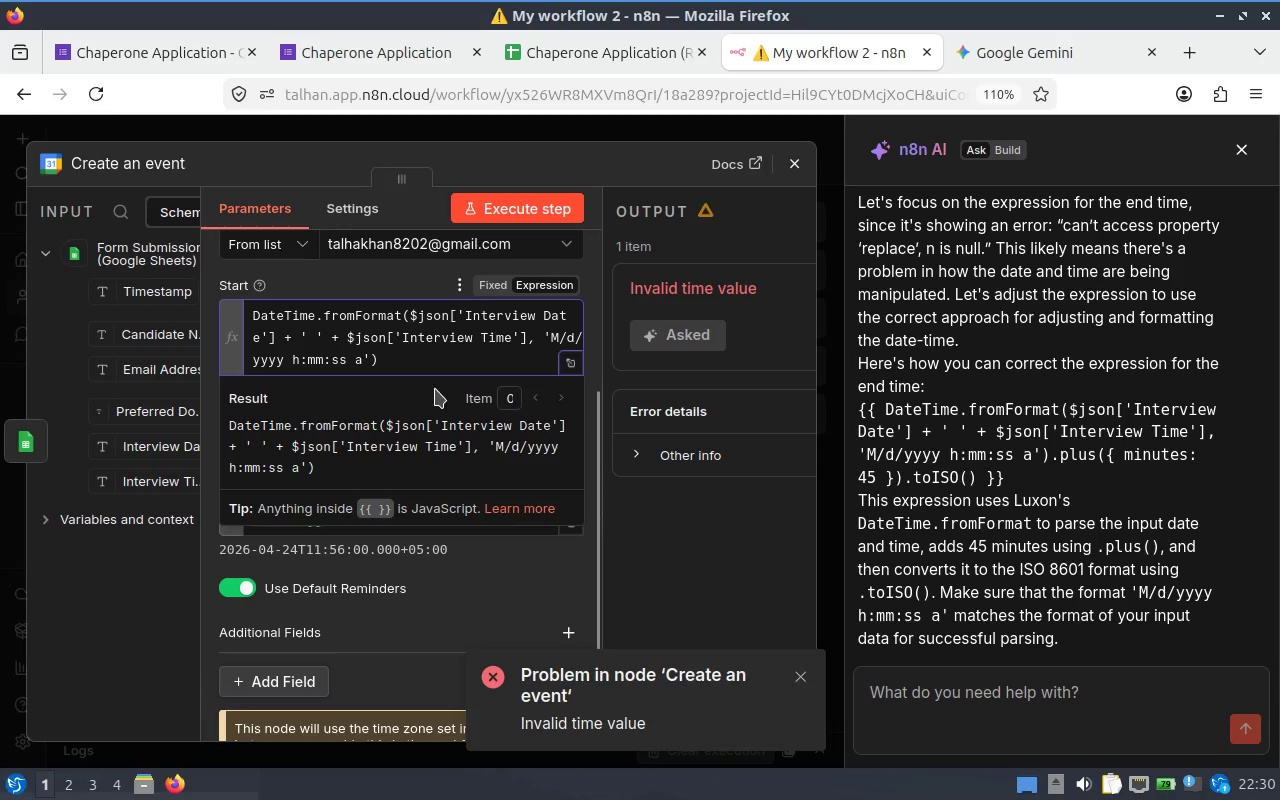 
left_click([414, 369])
 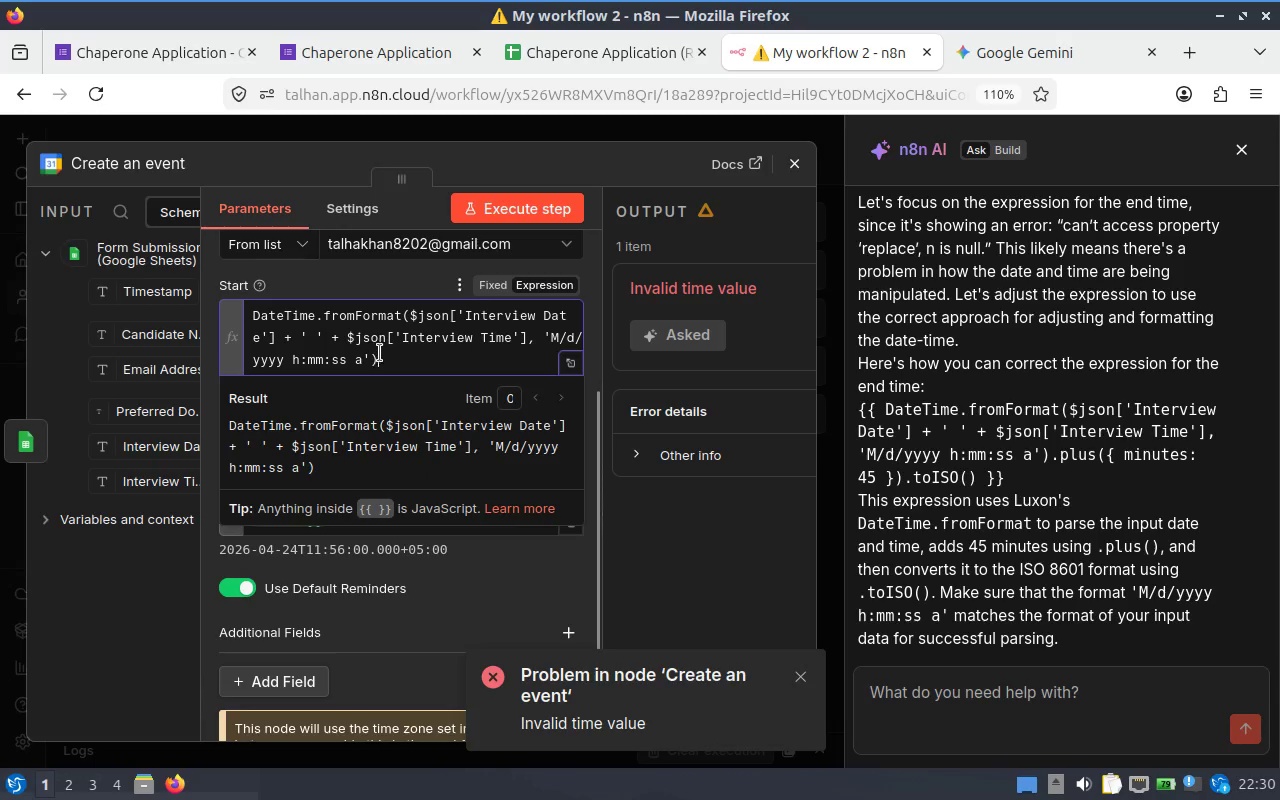 
left_click_drag(start_coordinate=[385, 352], to_coordinate=[250, 305])
 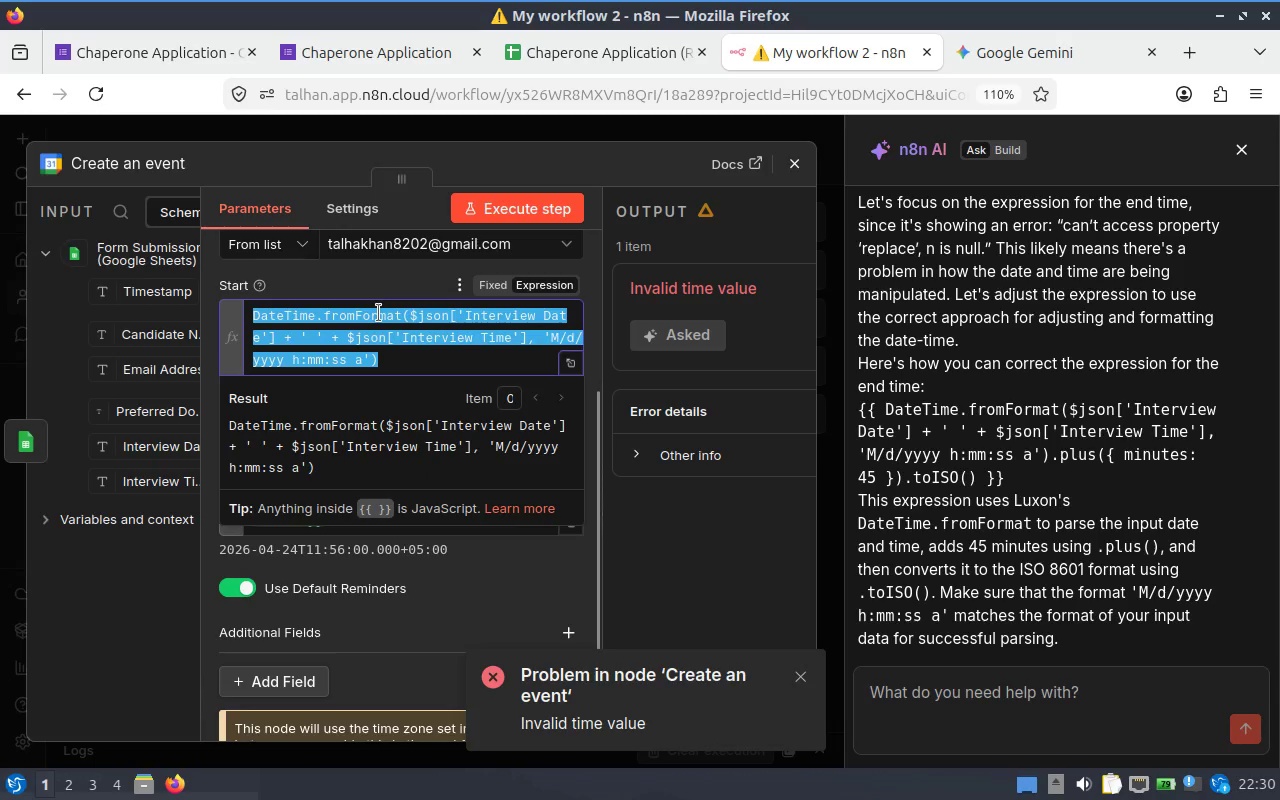 
key(Control+X)
 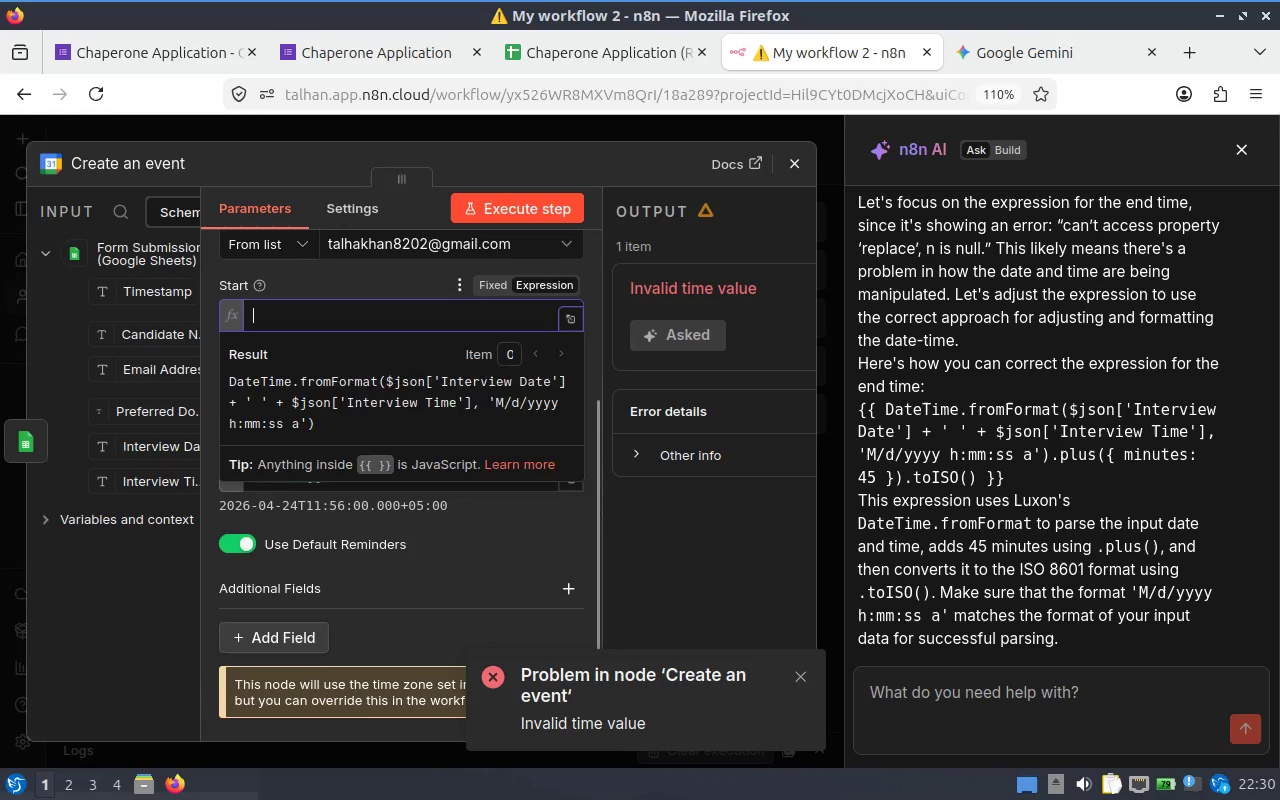 
key(Shift+BracketLeft)
 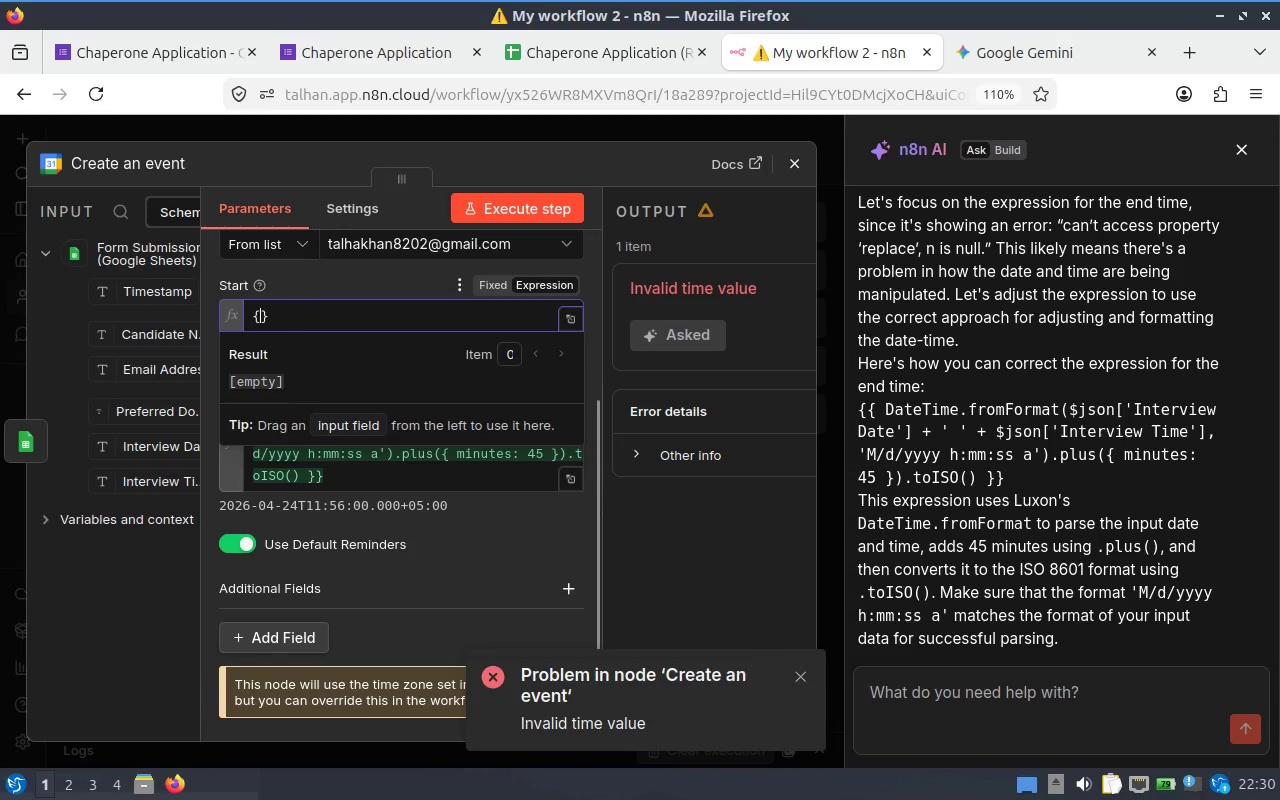 
key(Shift+BracketLeft)
 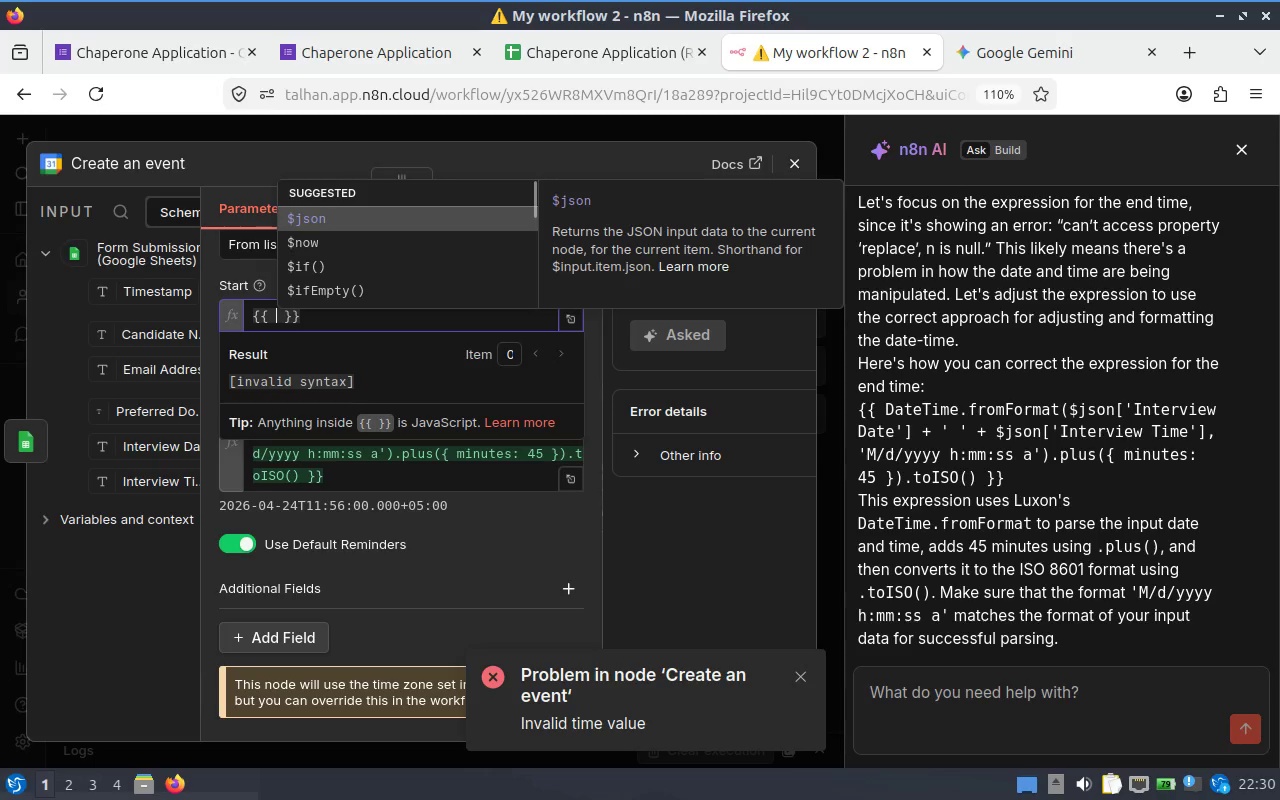 
key(Control+V)
 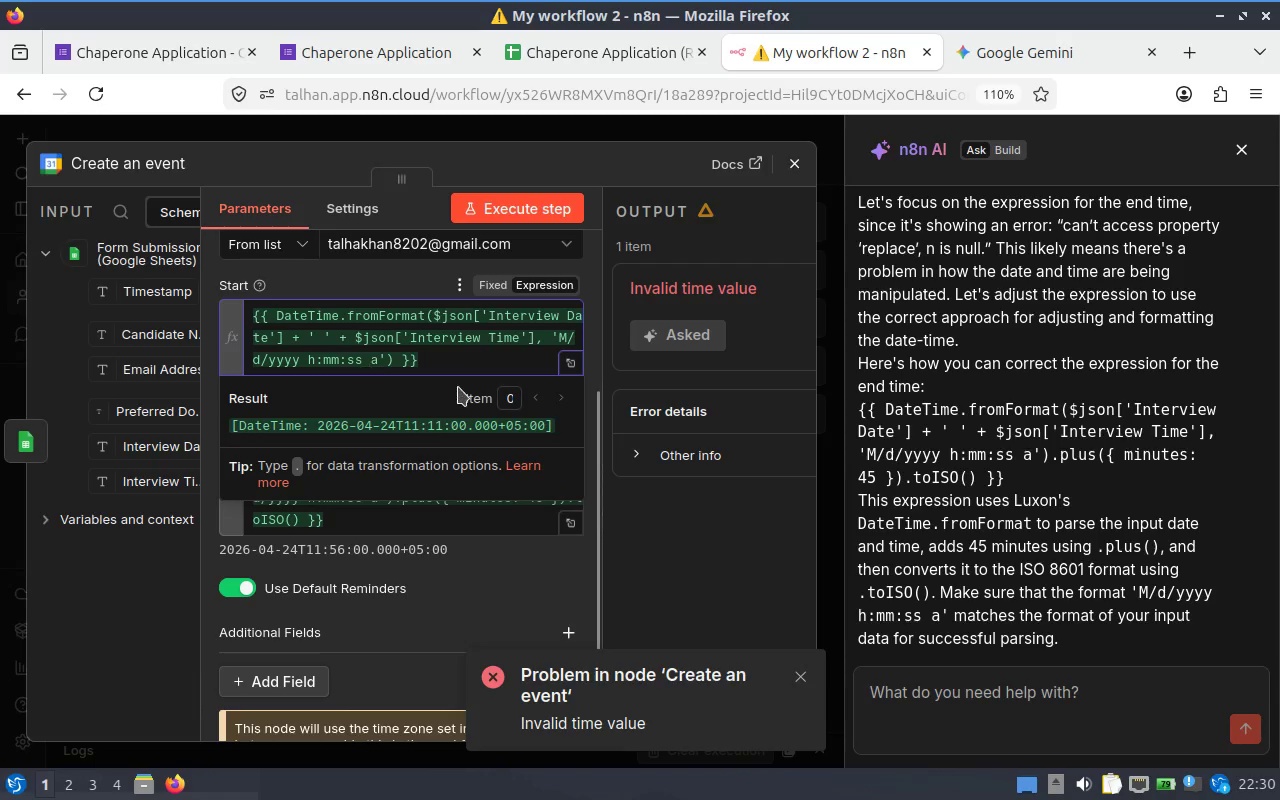 
left_click([709, 557])
 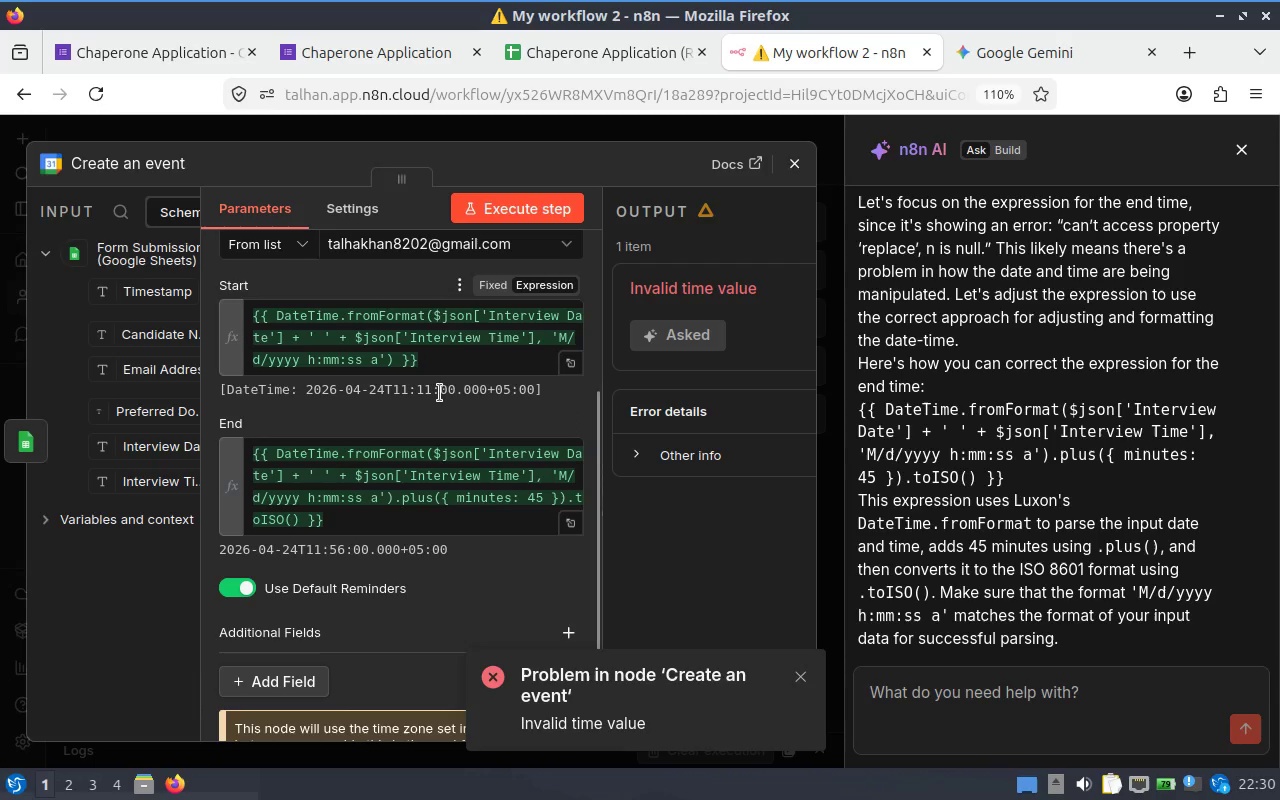 
scroll: coordinate [439, 393], scroll_direction: up, amount: 1.0
 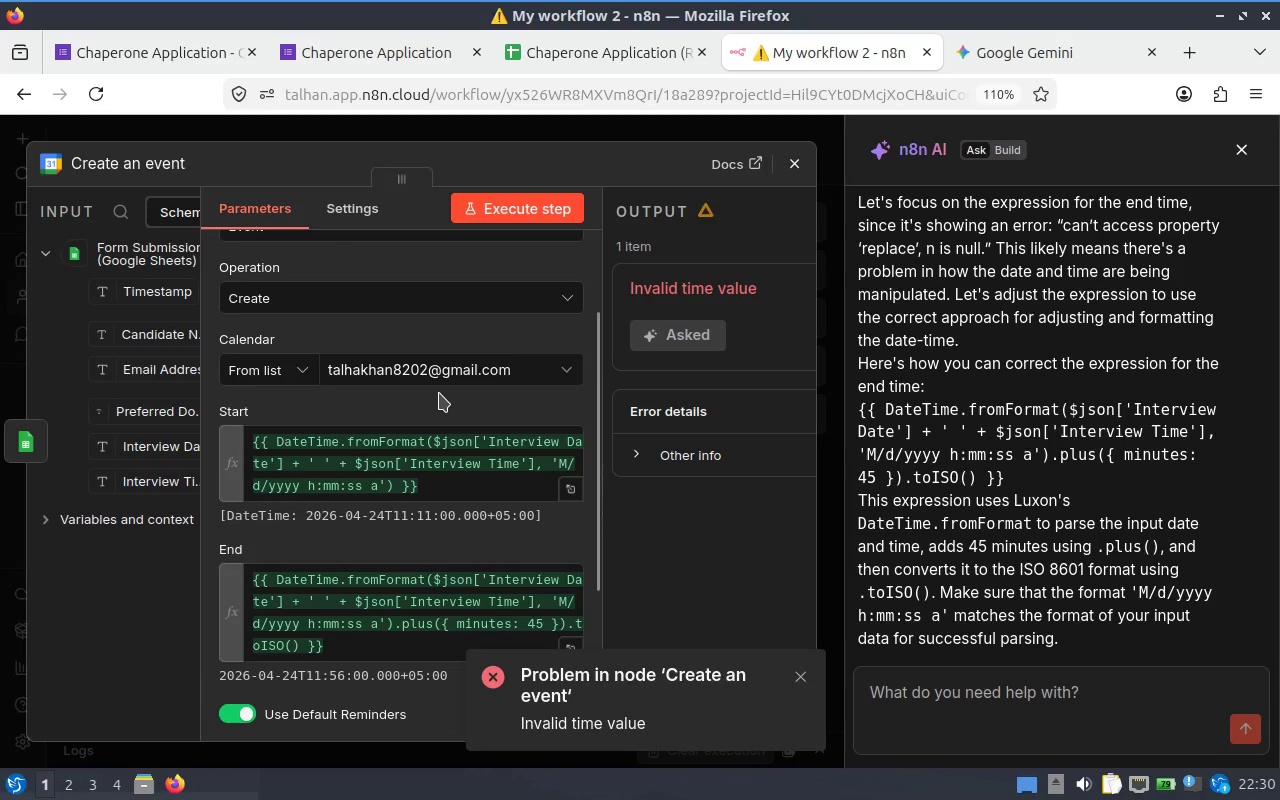 
scroll: coordinate [439, 393], scroll_direction: down, amount: 1.0
 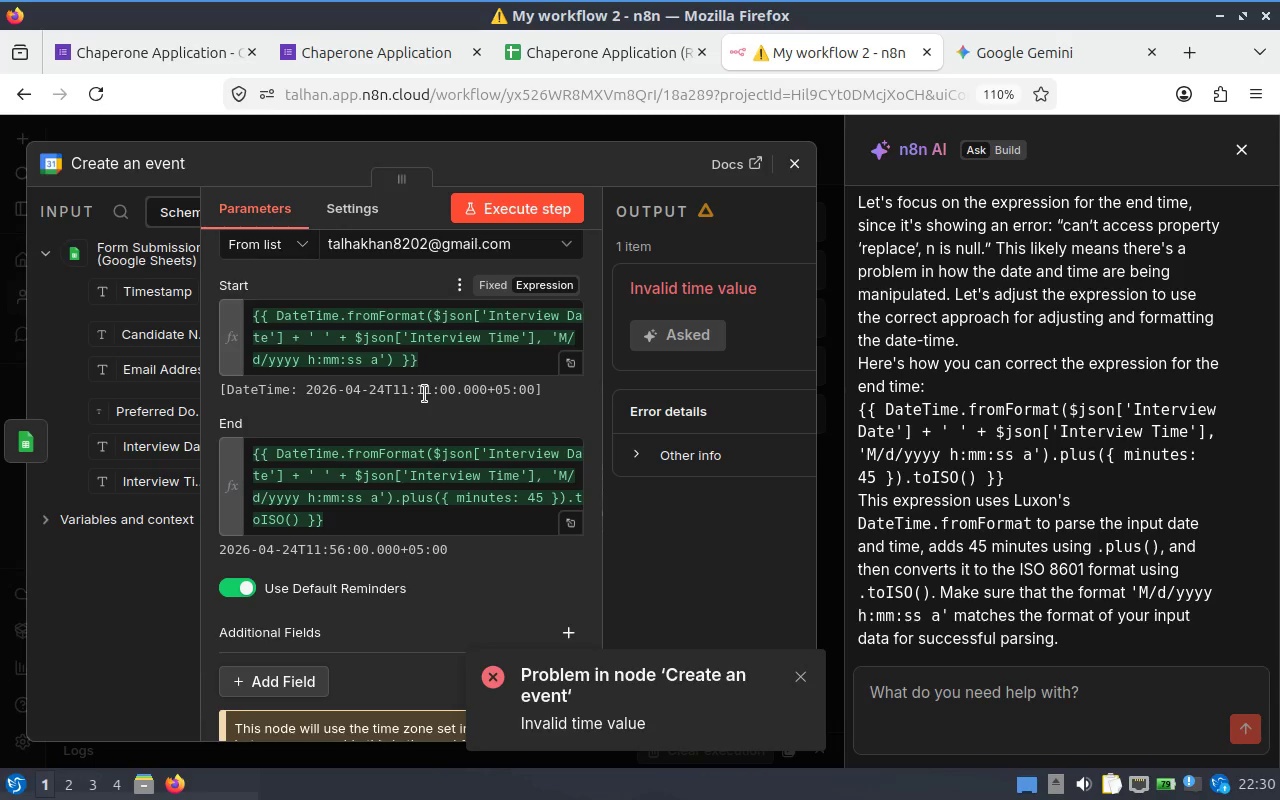 
wait(6.16)
 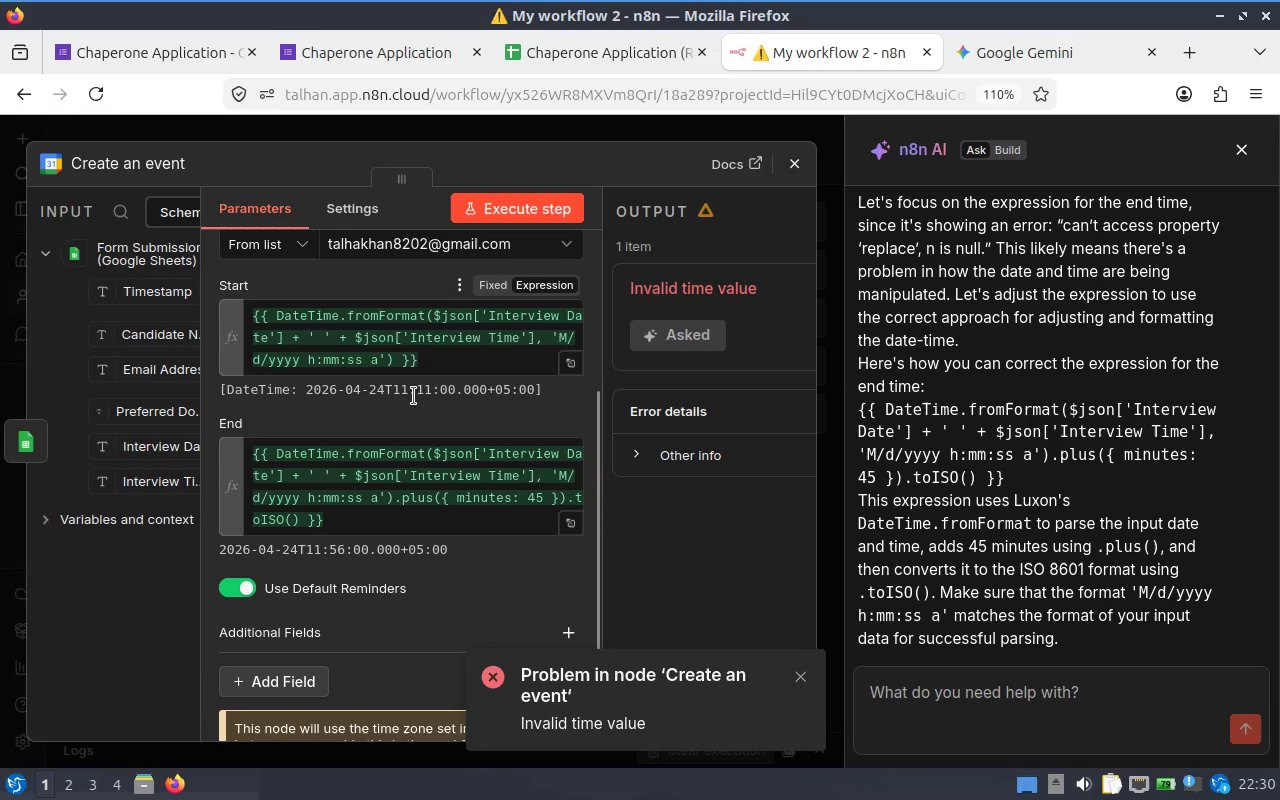 
left_click([643, 547])
 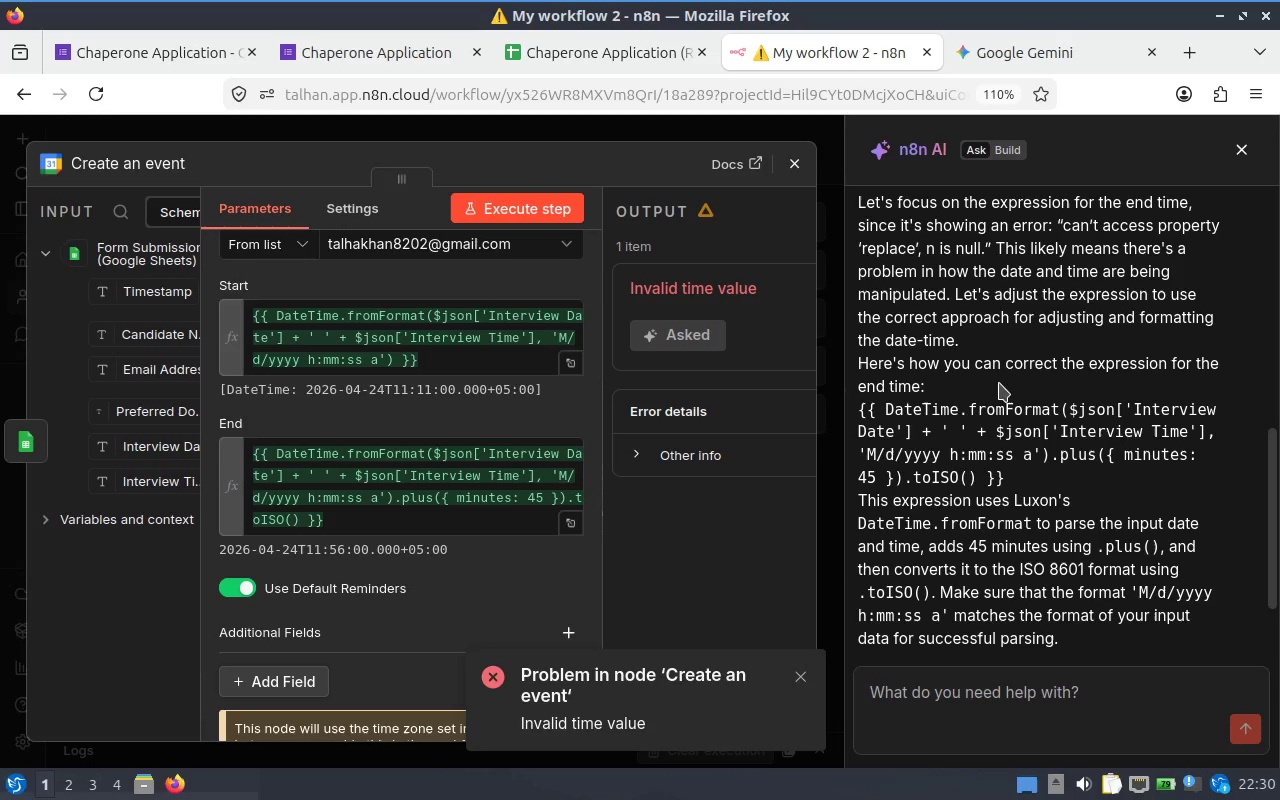 
scroll: coordinate [494, 462], scroll_direction: down, amount: 4.0
 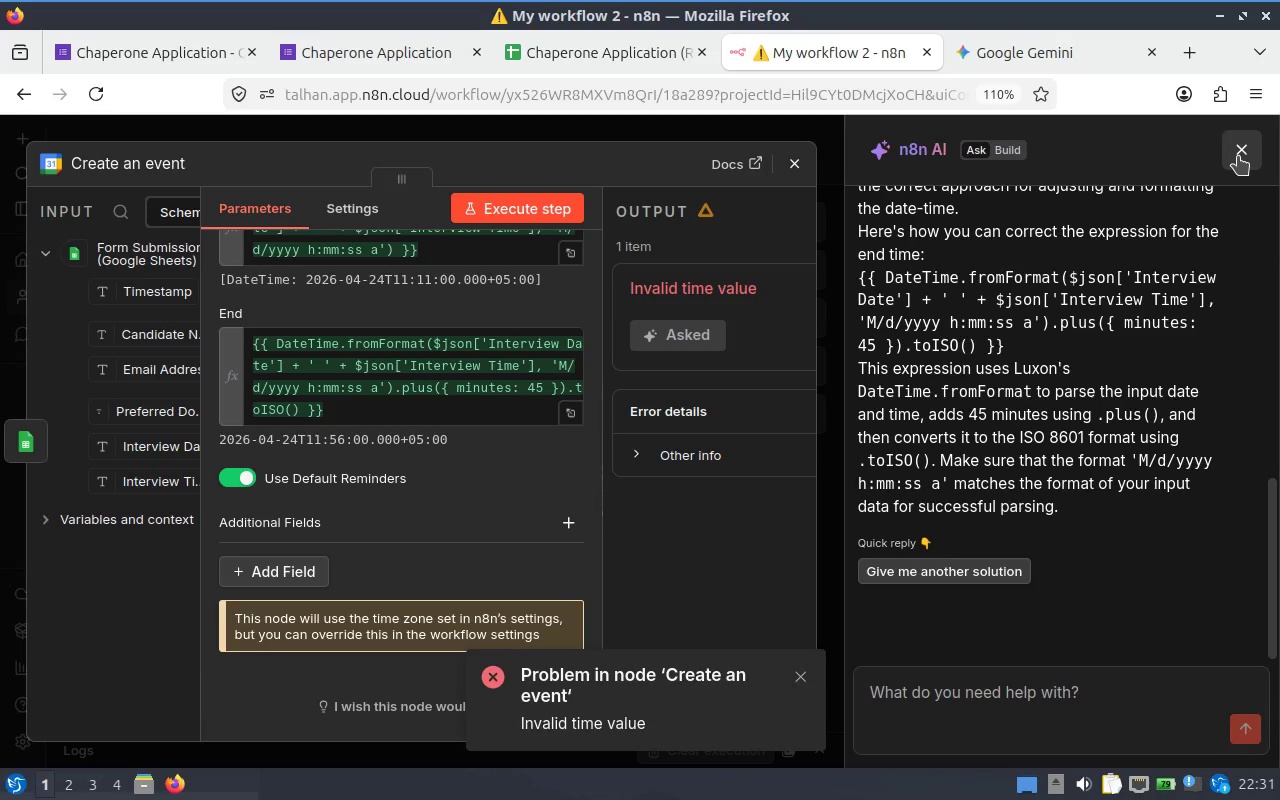 
mouse_move([510, 224])
 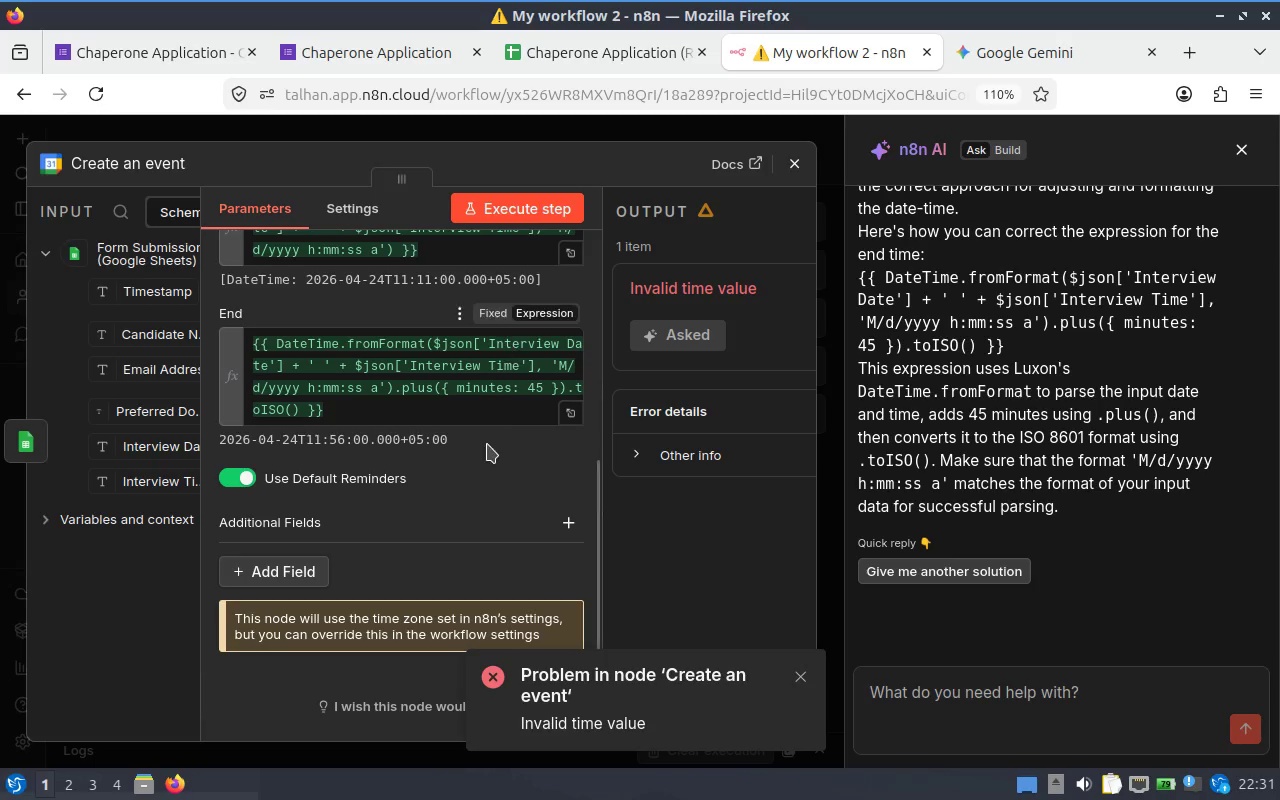 
scroll: coordinate [487, 446], scroll_direction: down, amount: 2.0
 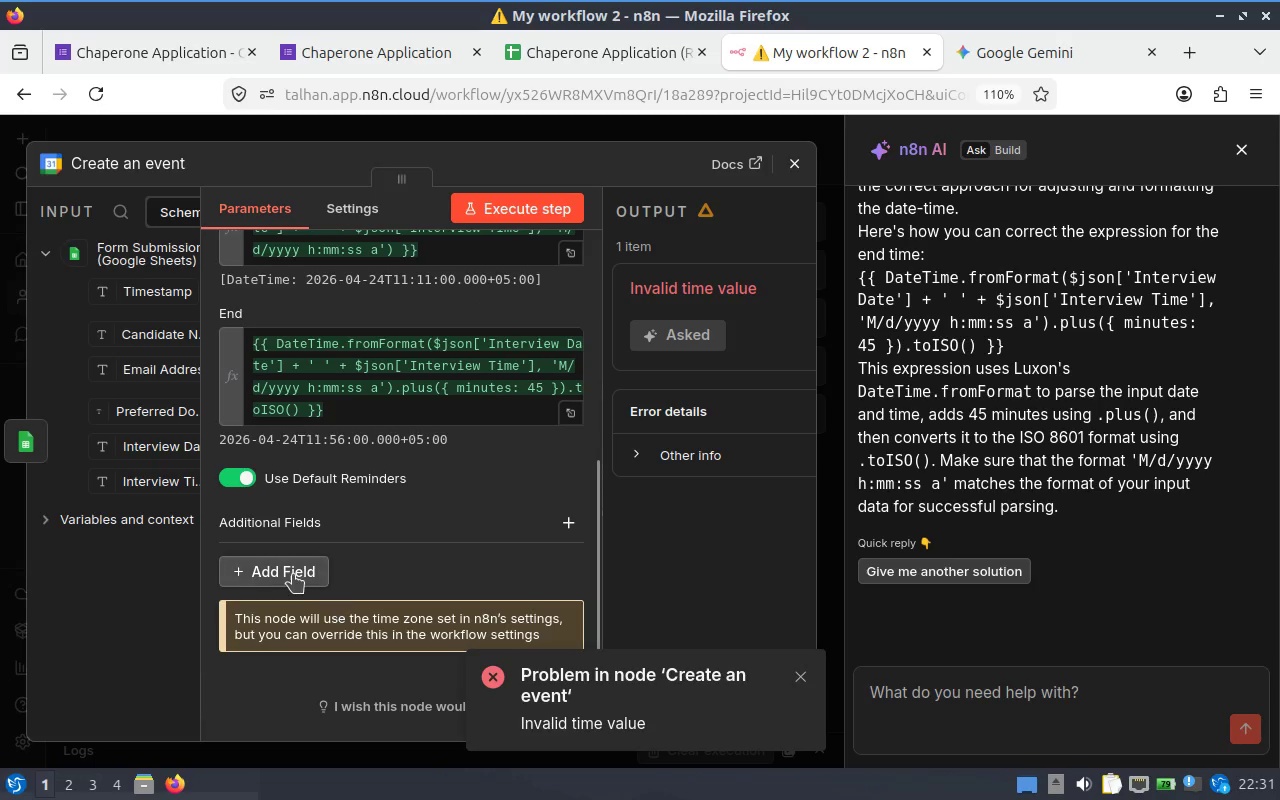 
left_click([292, 574])
 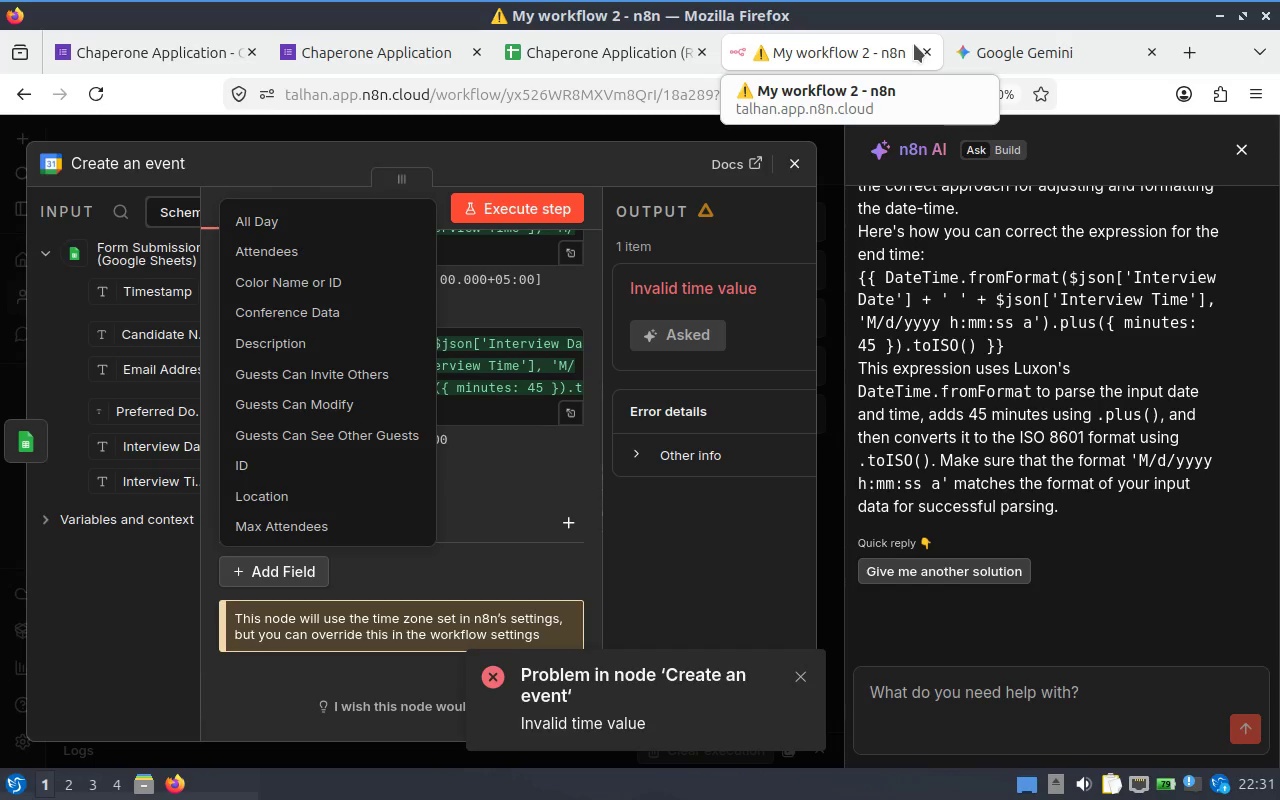 
wait(38.72)
 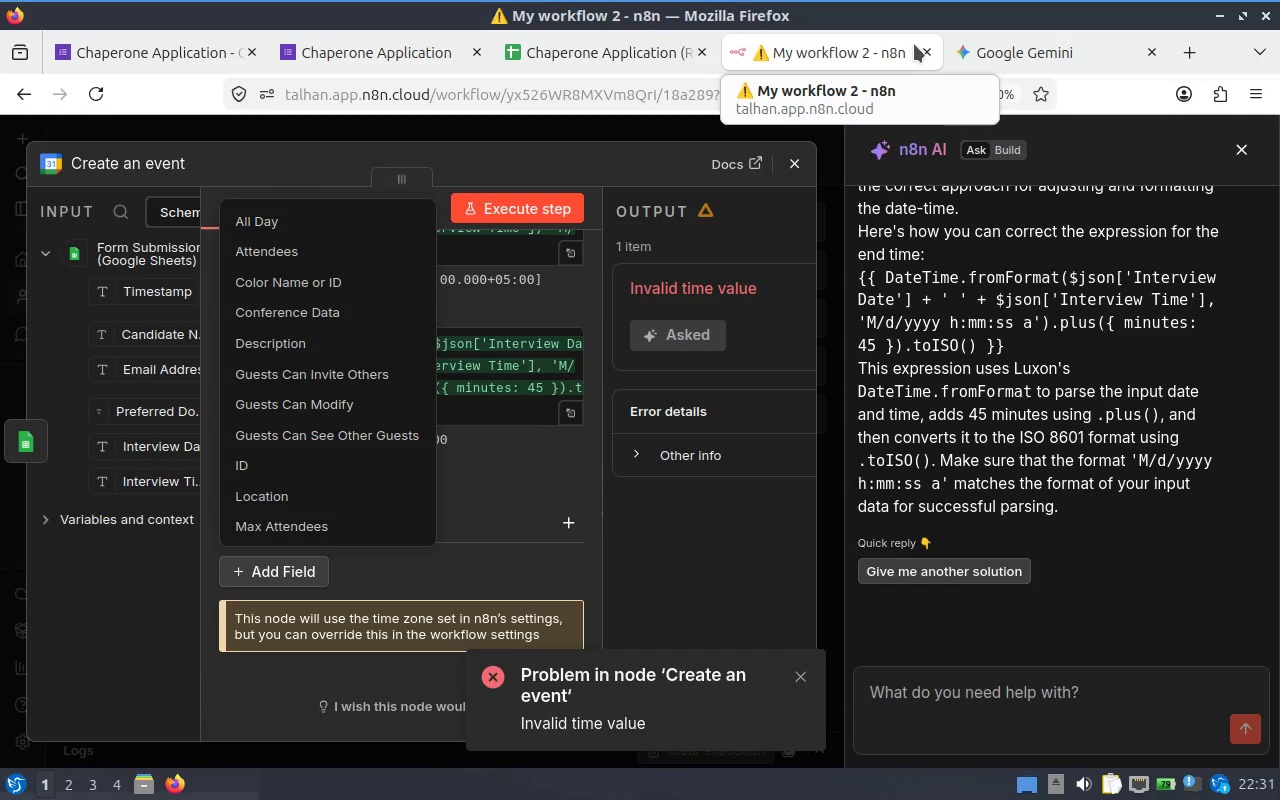 
left_click([1015, 400])
 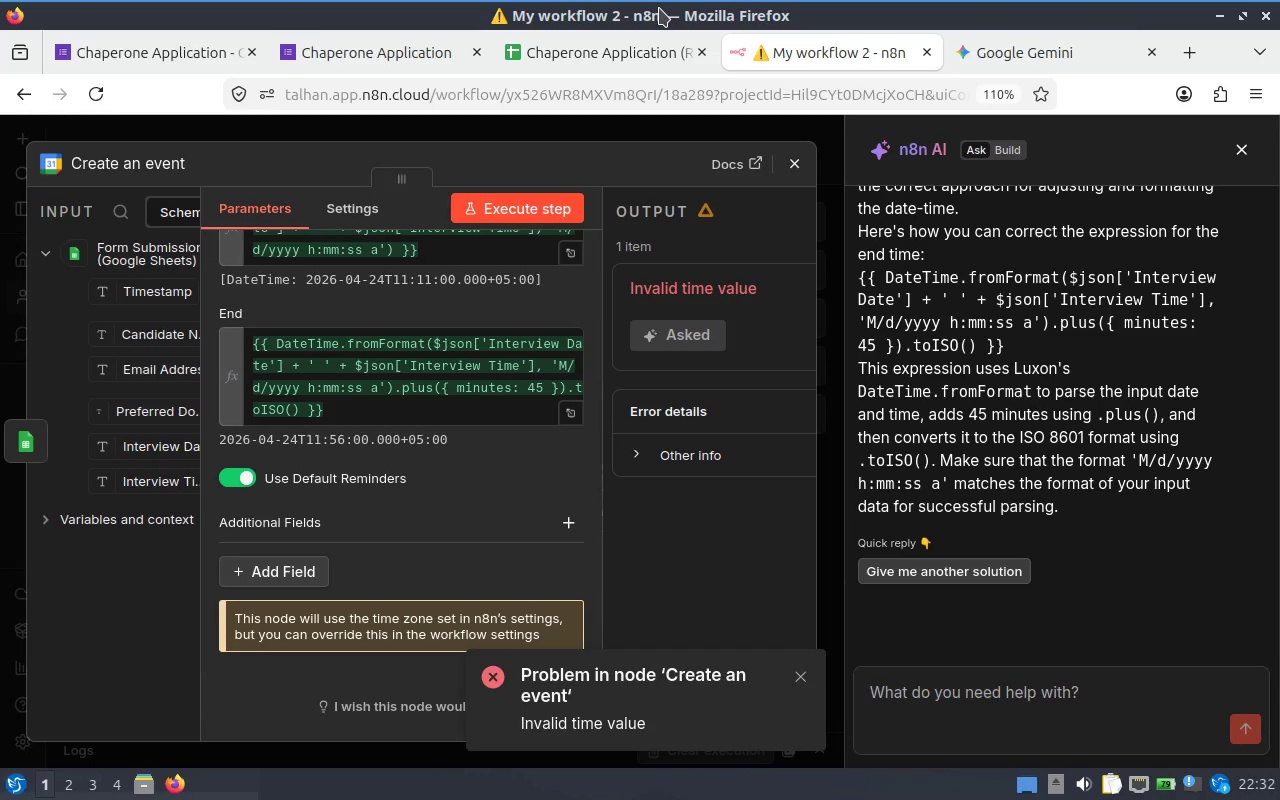 
wait(26.0)
 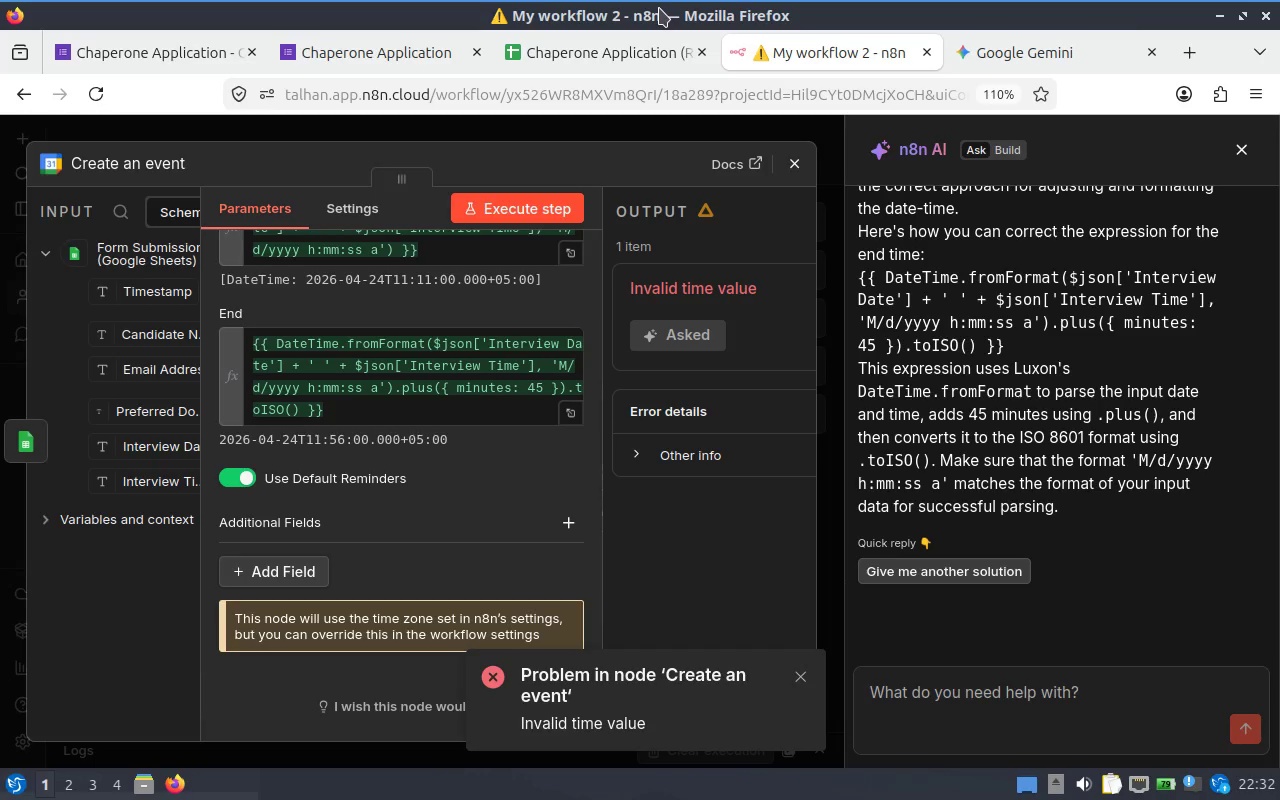 
left_click([758, 574])
 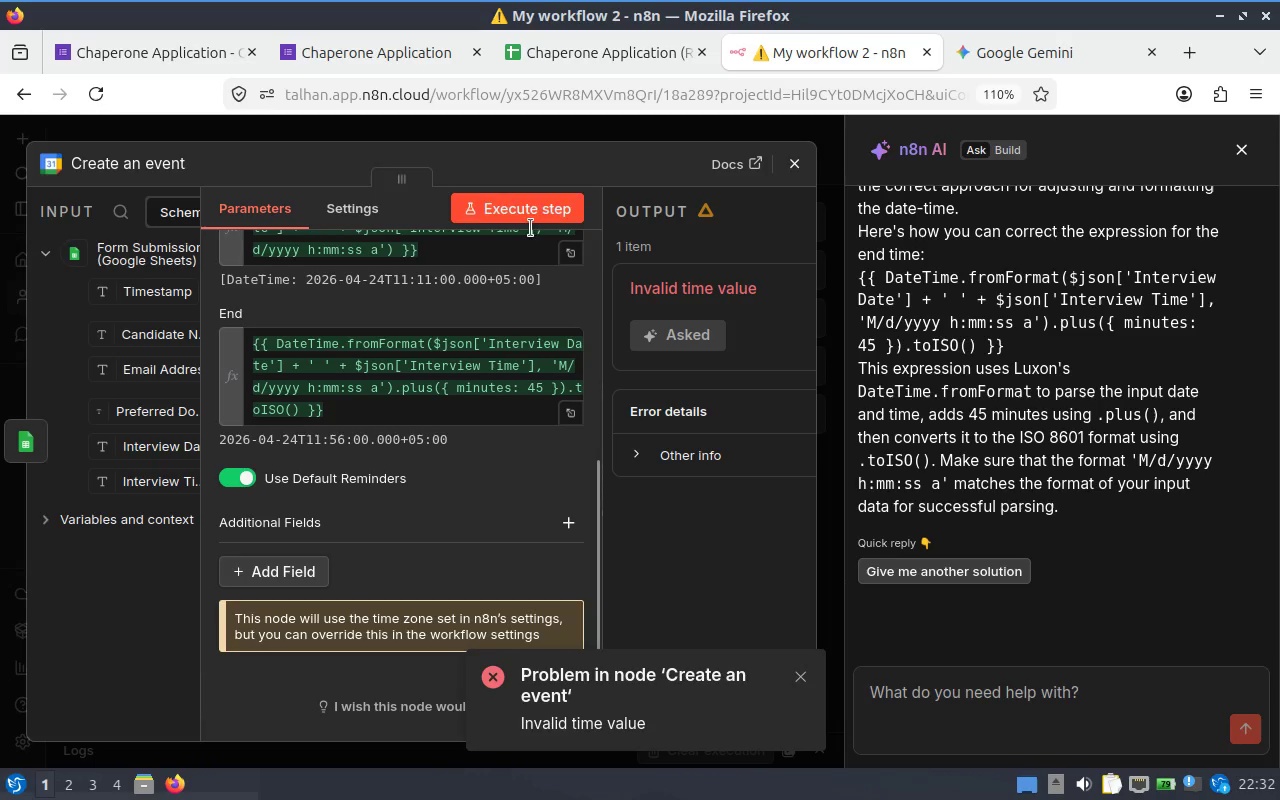 
left_click([526, 213])
 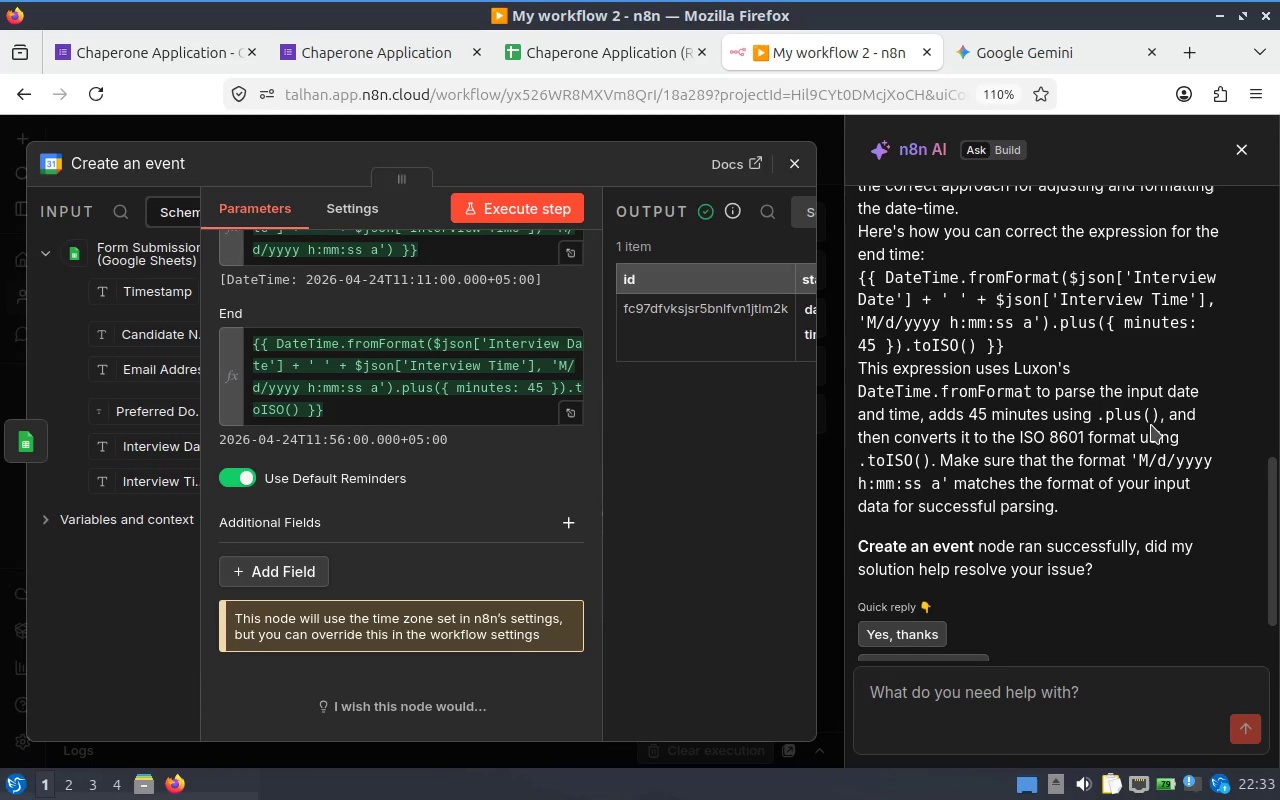 
wait(69.14)
 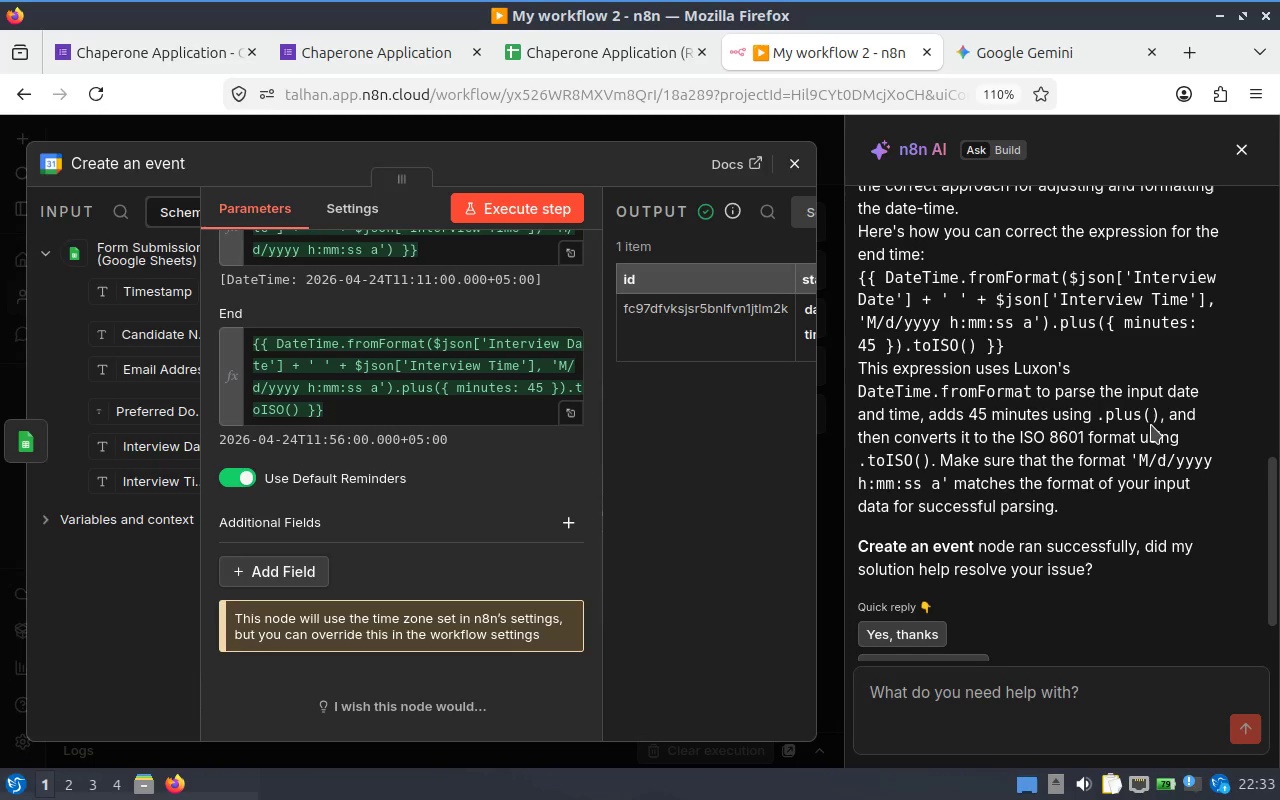 
scroll: coordinate [1040, 514], scroll_direction: down, amount: 1.0
 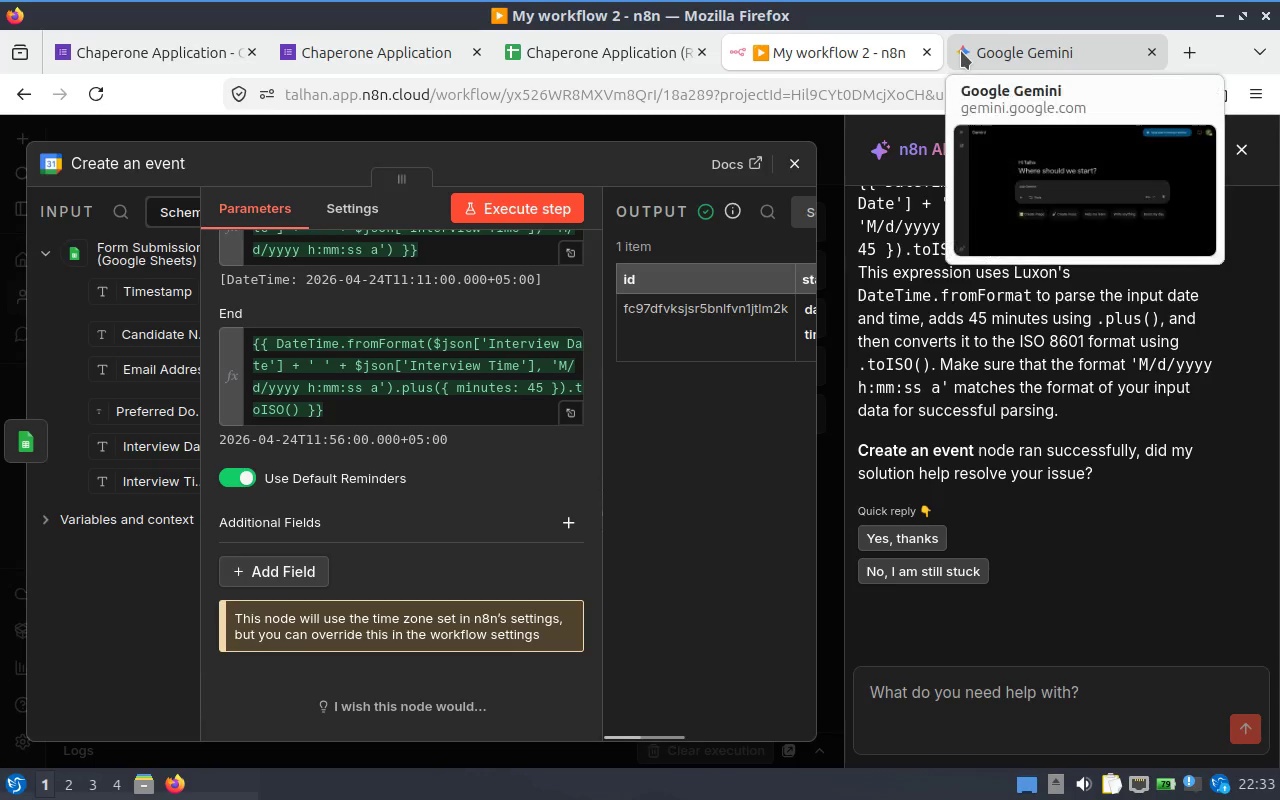 
right_click([340, 43])
 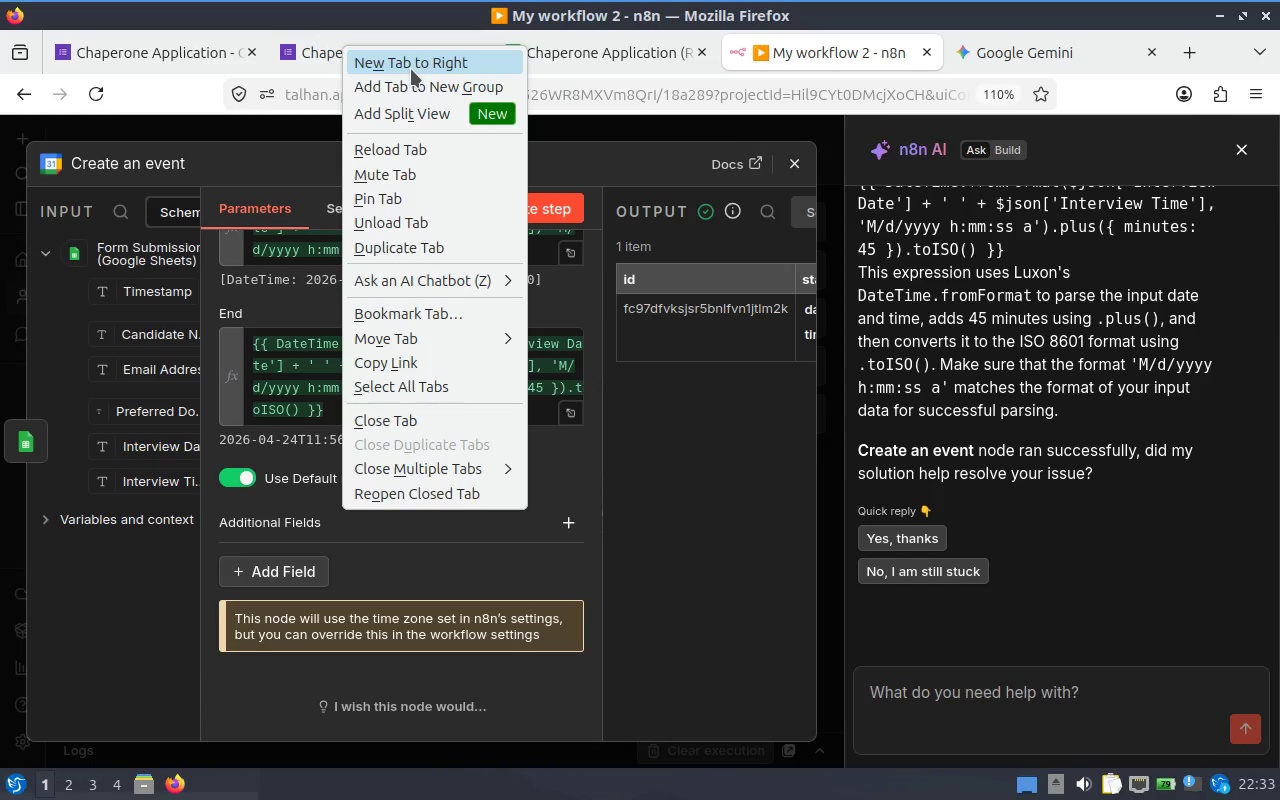 
left_click([411, 66])
 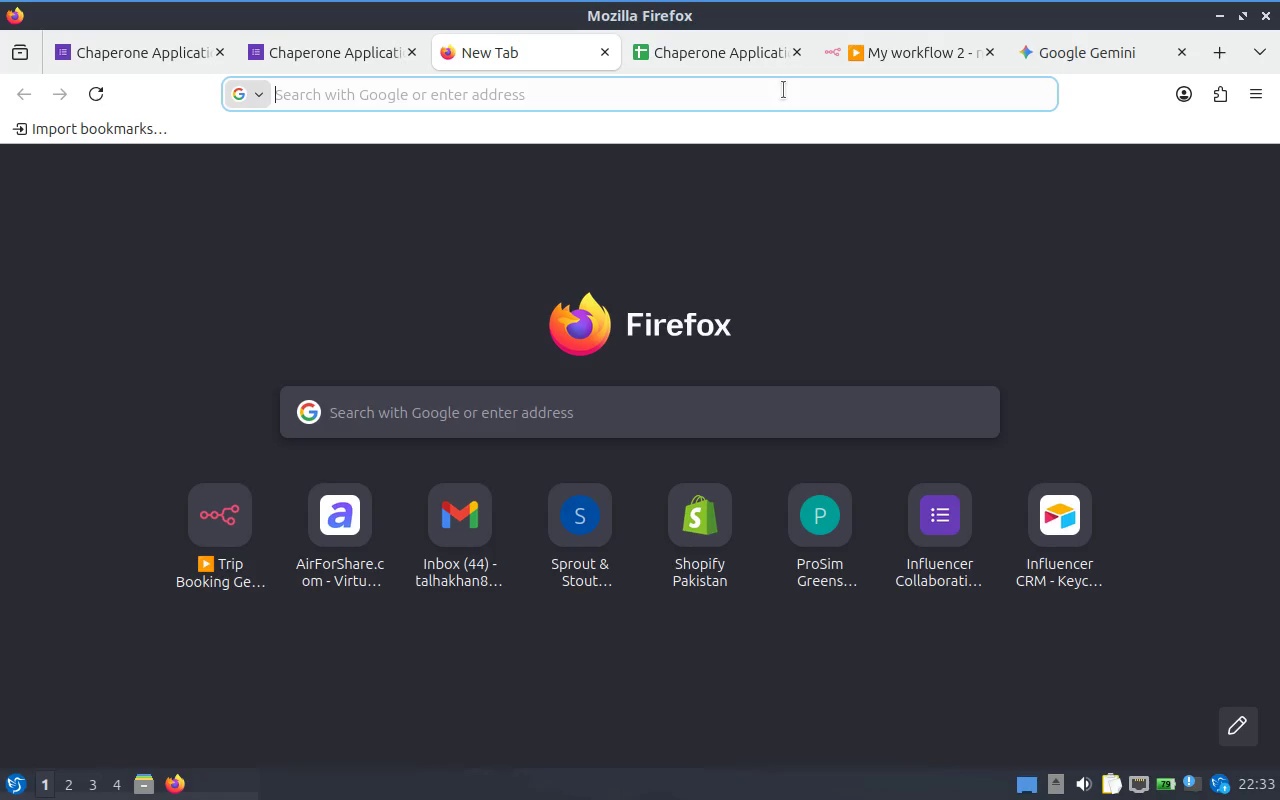 
type(google calender)
 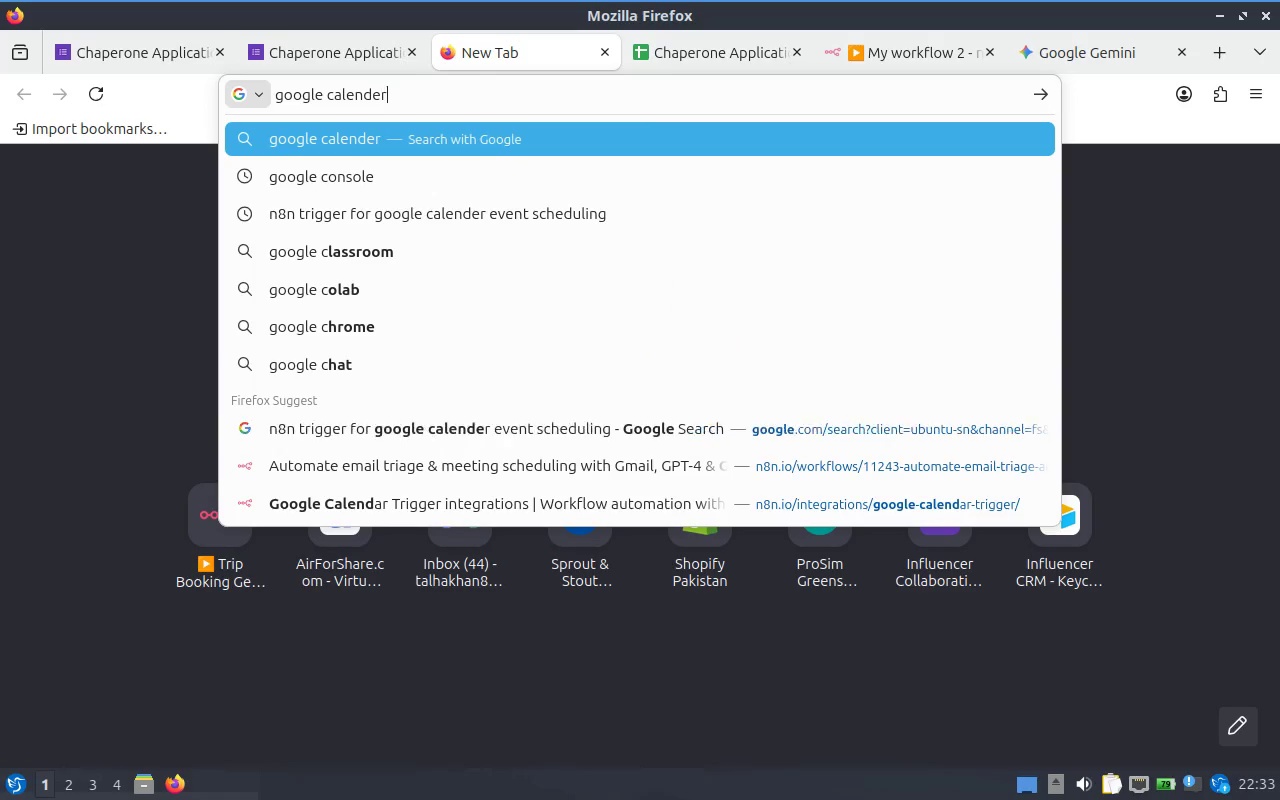 
key(Enter)
 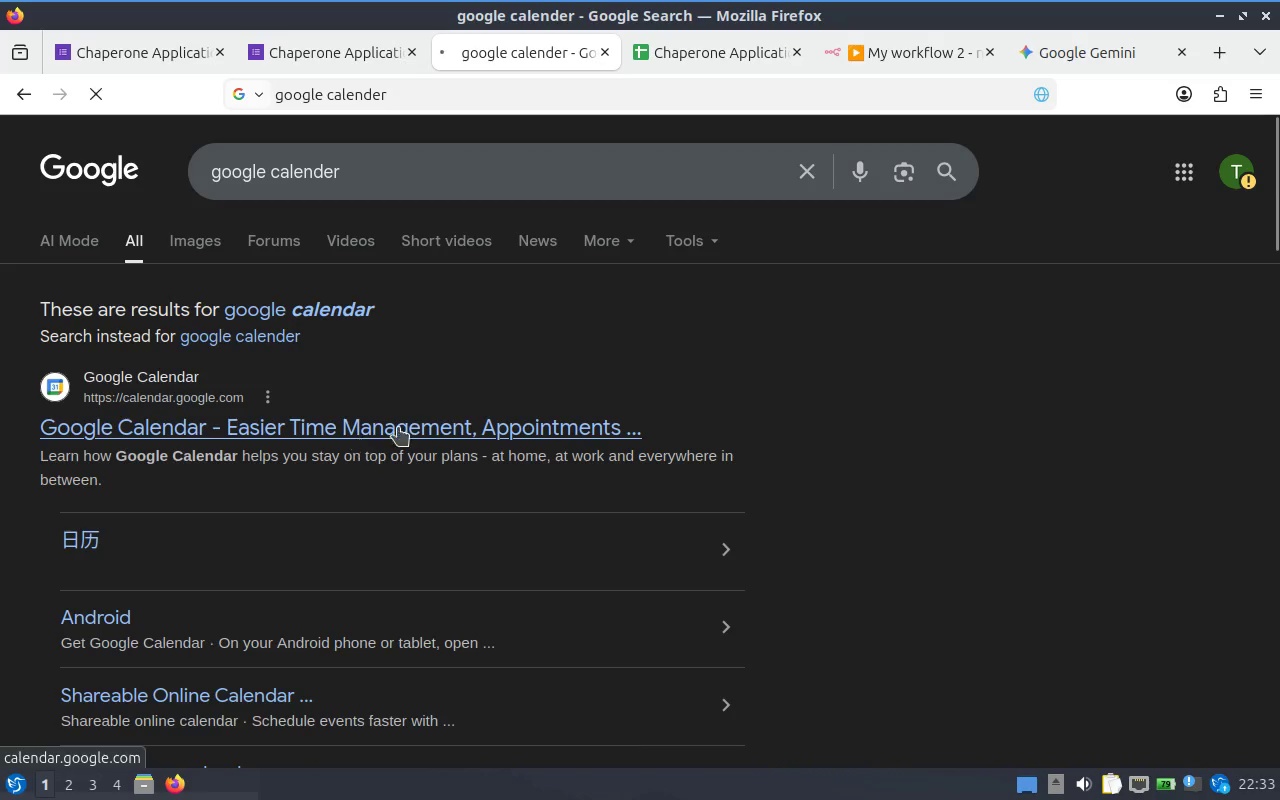 
scroll: coordinate [587, 366], scroll_direction: down, amount: 3.0
 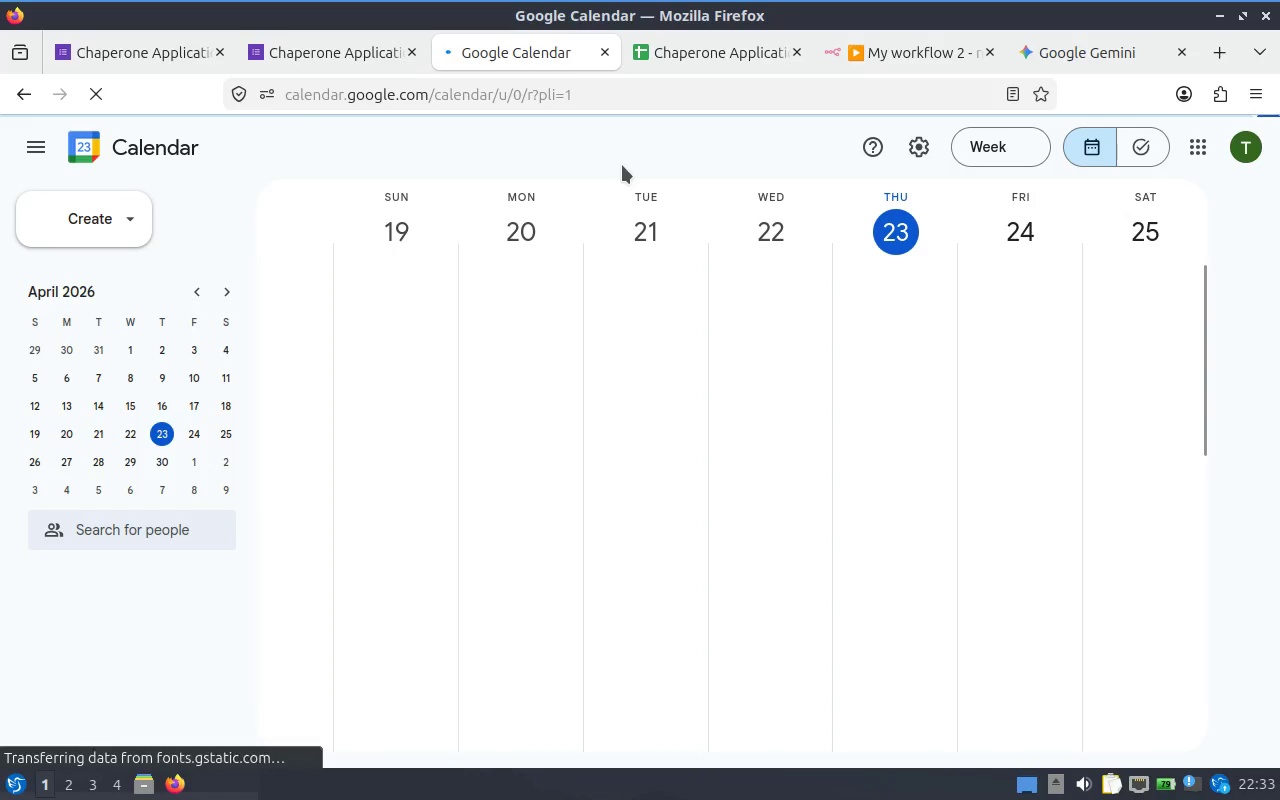 
hold_key(key=ControlLeft, duration=2.1)
scroll: coordinate [776, 378], scroll_direction: down, amount: 4.0
 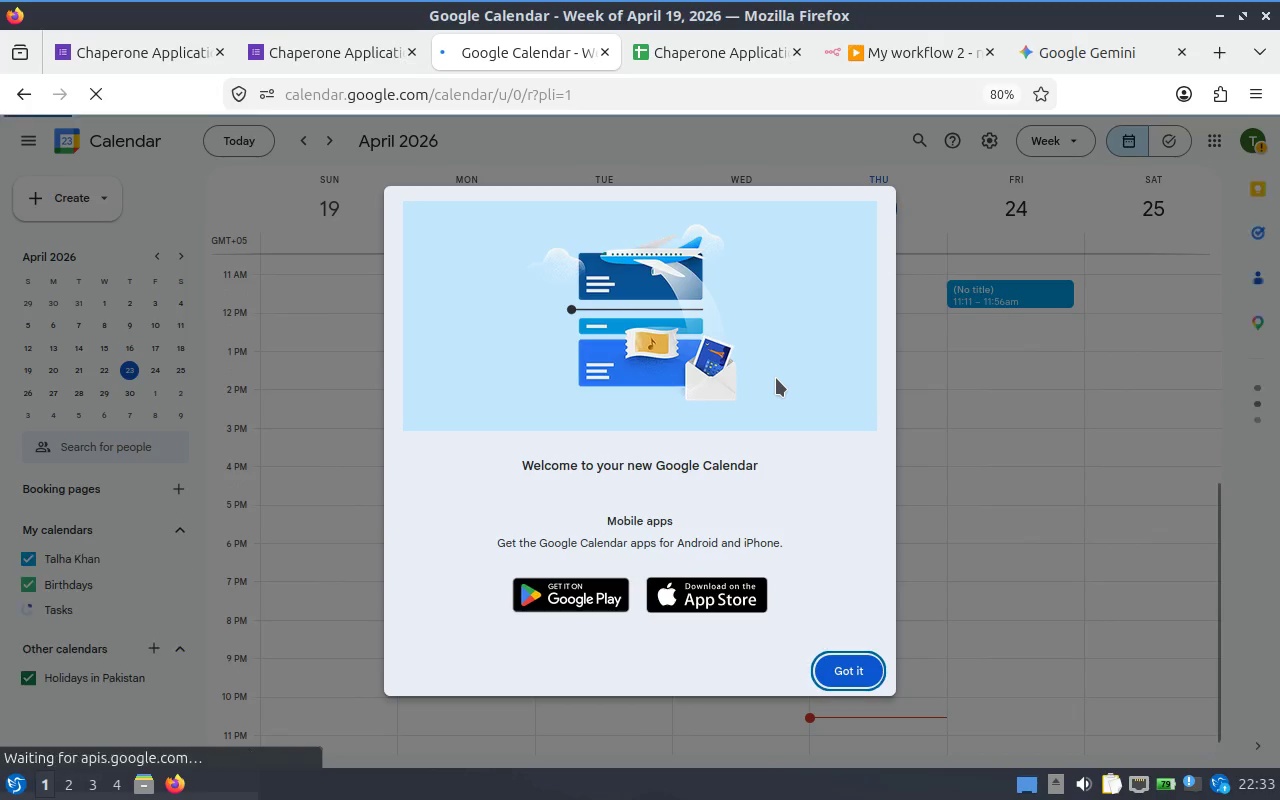 
hold_key(key=ControlLeft, duration=0.56)
scroll: coordinate [775, 378], scroll_direction: up, amount: 2.0
 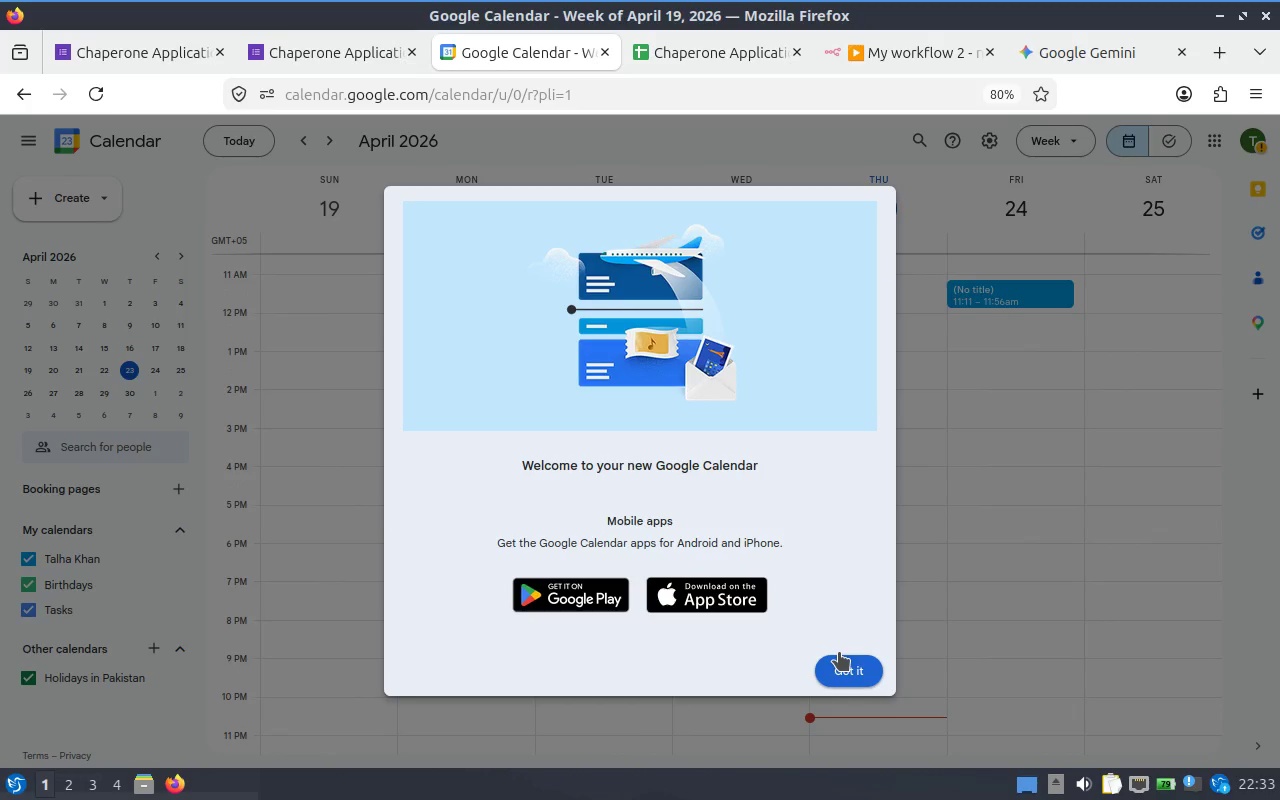 
left_click([850, 656])
 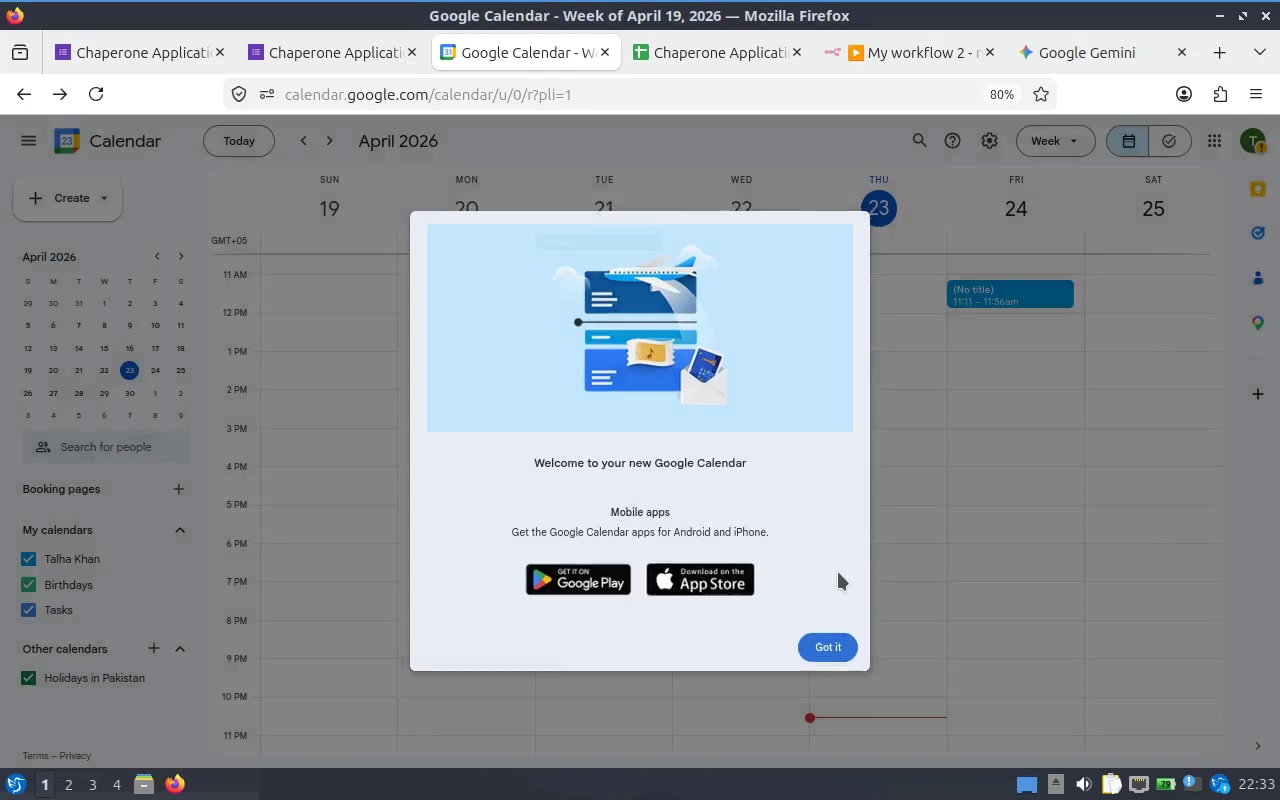 
hold_key(key=ControlLeft, duration=1.27)
scroll: coordinate [774, 328], scroll_direction: up, amount: 3.0
 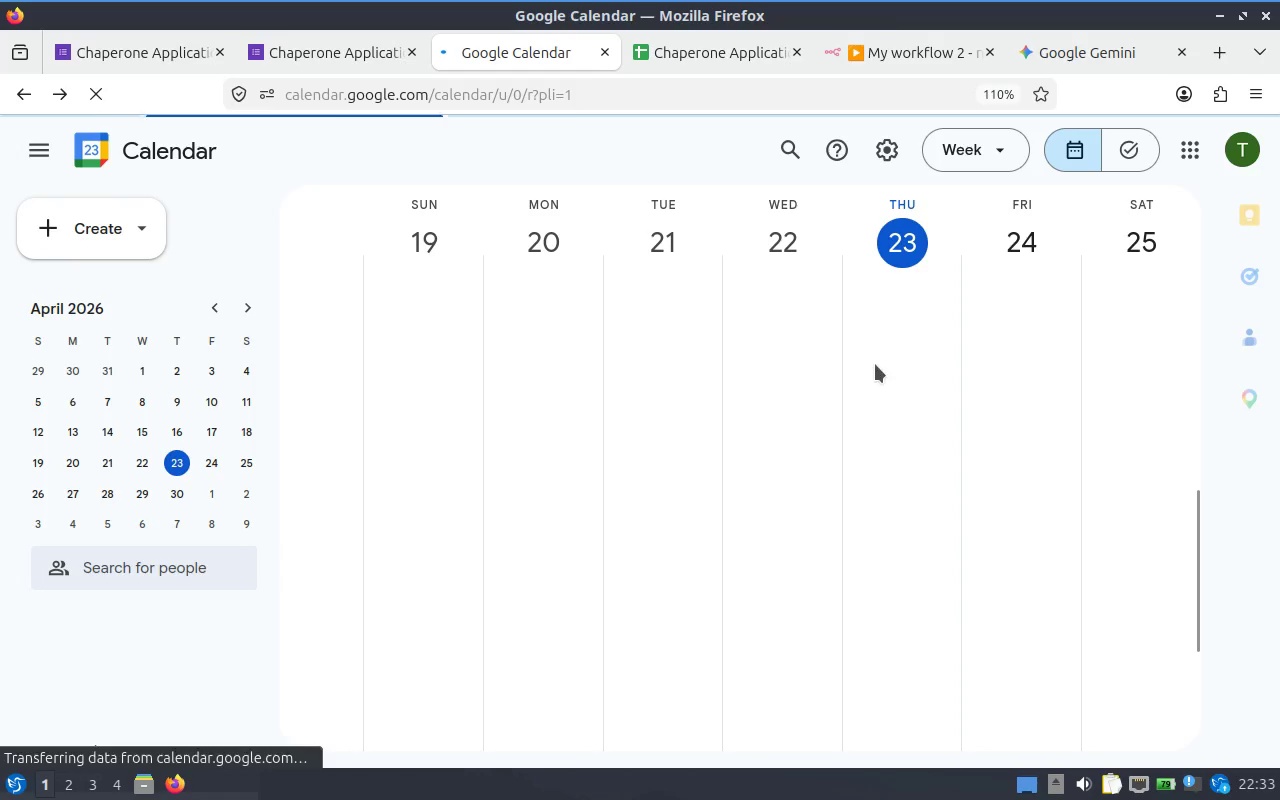 
scroll: coordinate [907, 373], scroll_direction: none, amount: 0.0
 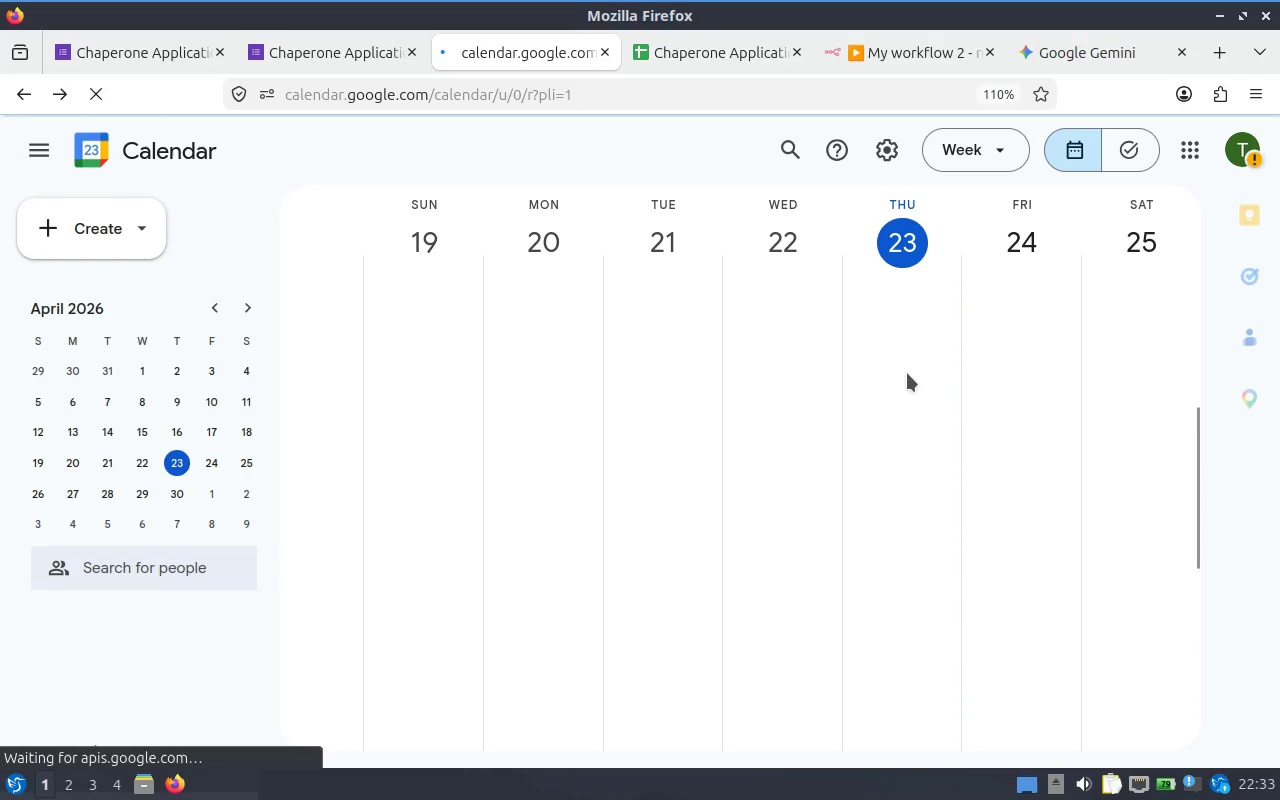 
scroll: coordinate [907, 373], scroll_direction: up, amount: 4.0
 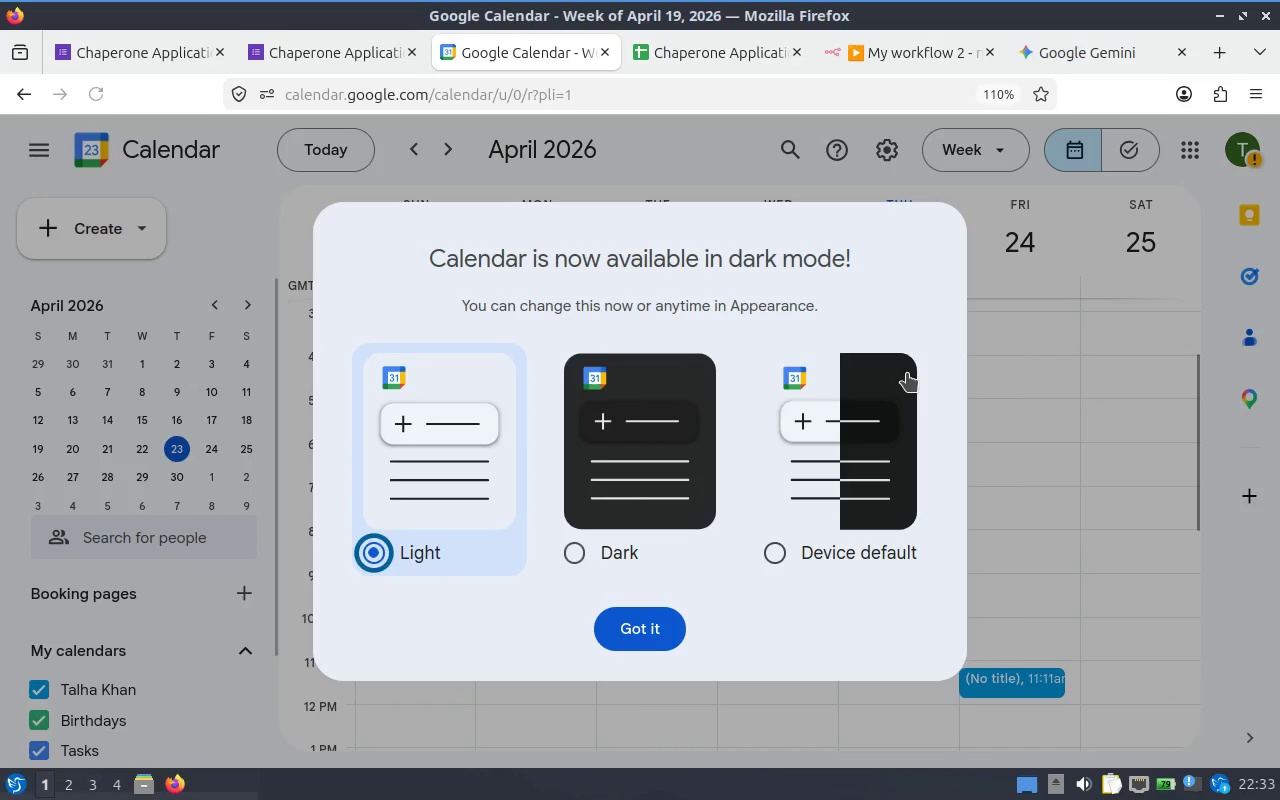 
left_click([655, 627])
 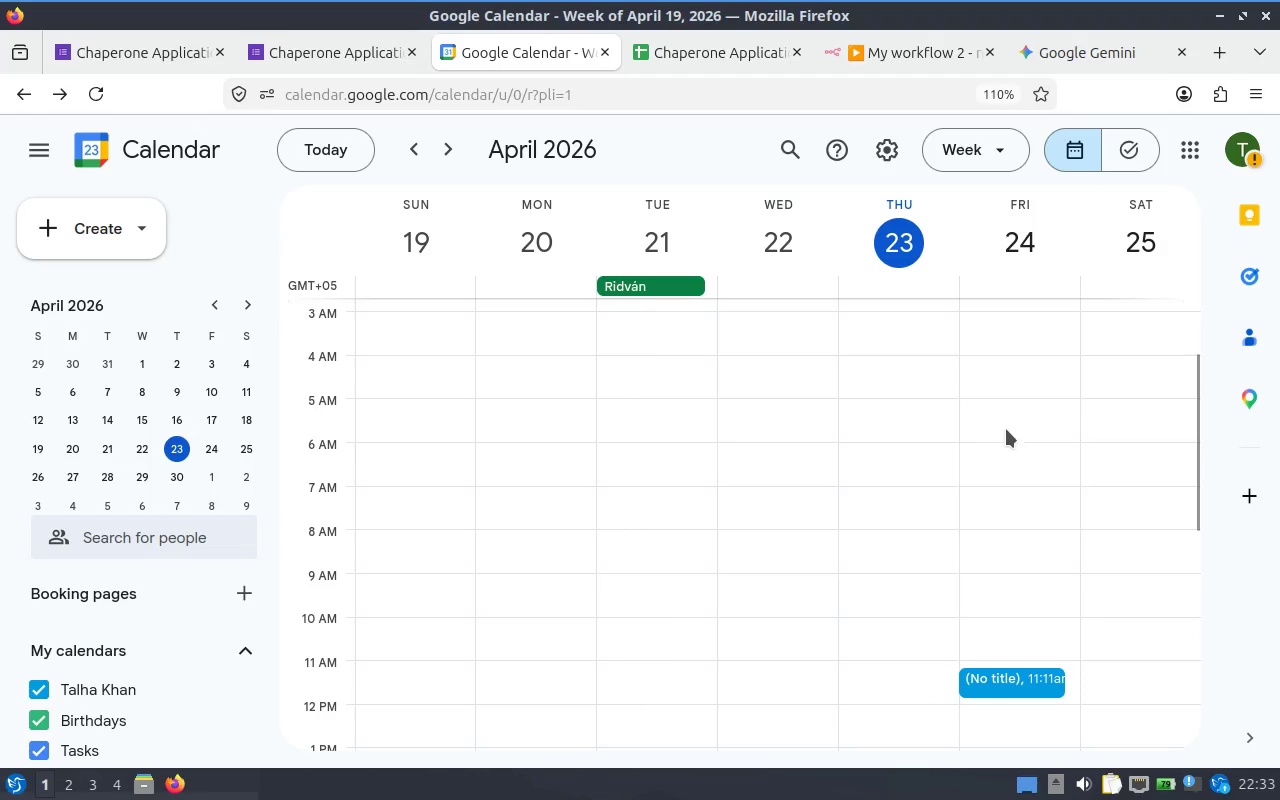 
scroll: coordinate [990, 412], scroll_direction: up, amount: 3.0
 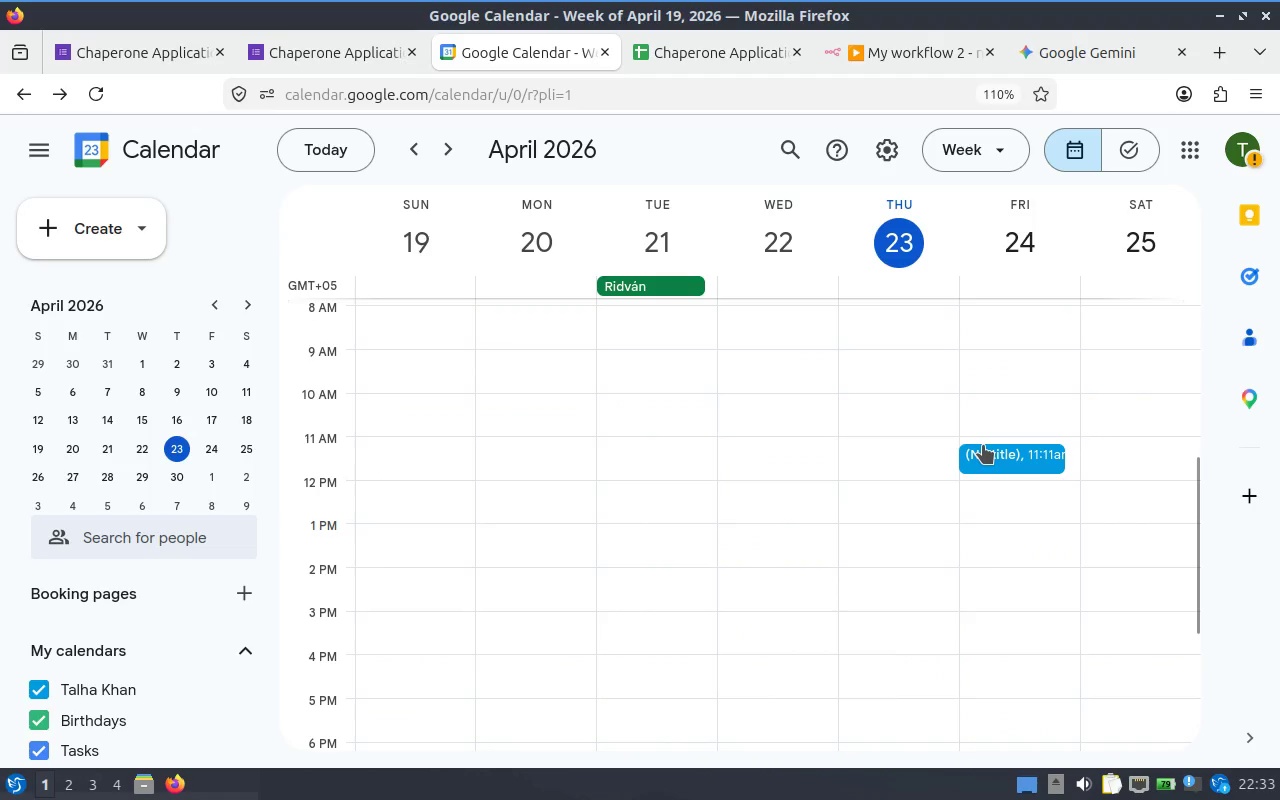 
scroll: coordinate [994, 437], scroll_direction: down, amount: 1.0
 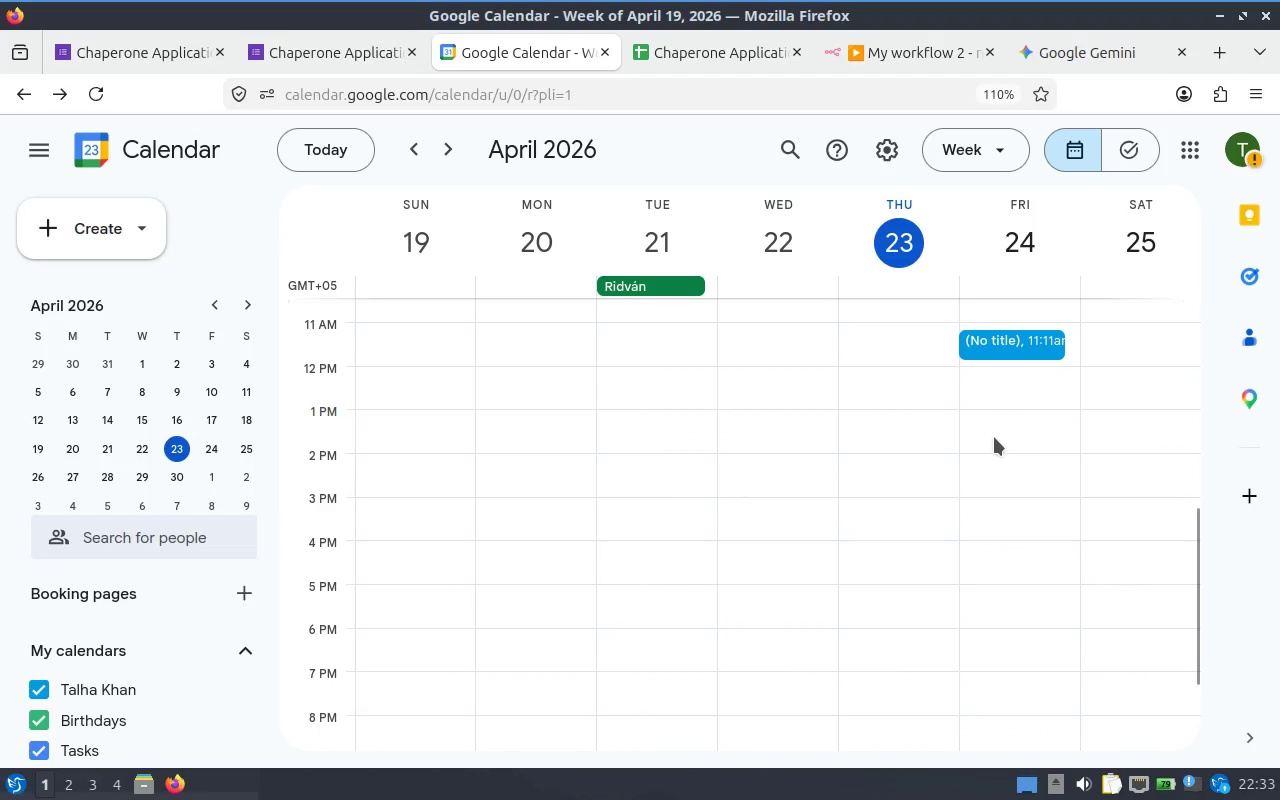 
scroll: coordinate [994, 437], scroll_direction: up, amount: 1.0
 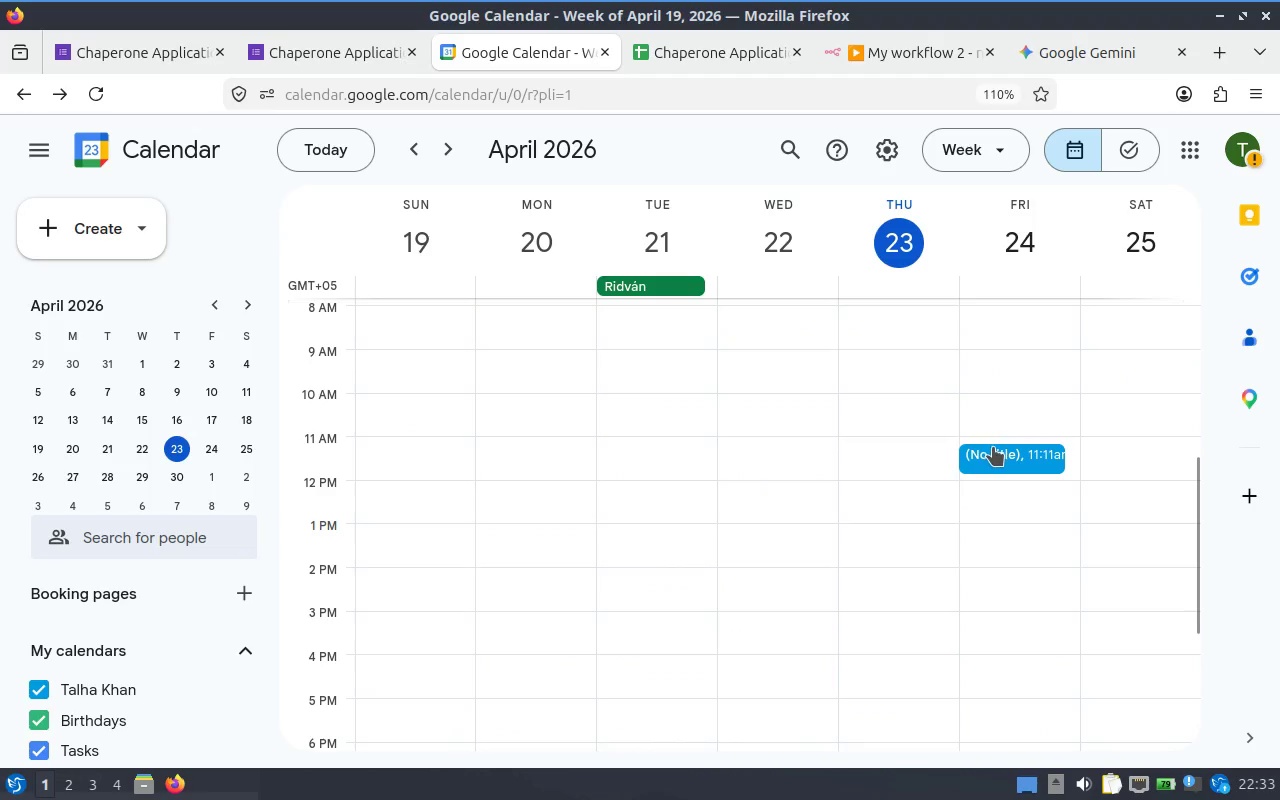 
left_click([993, 447])
 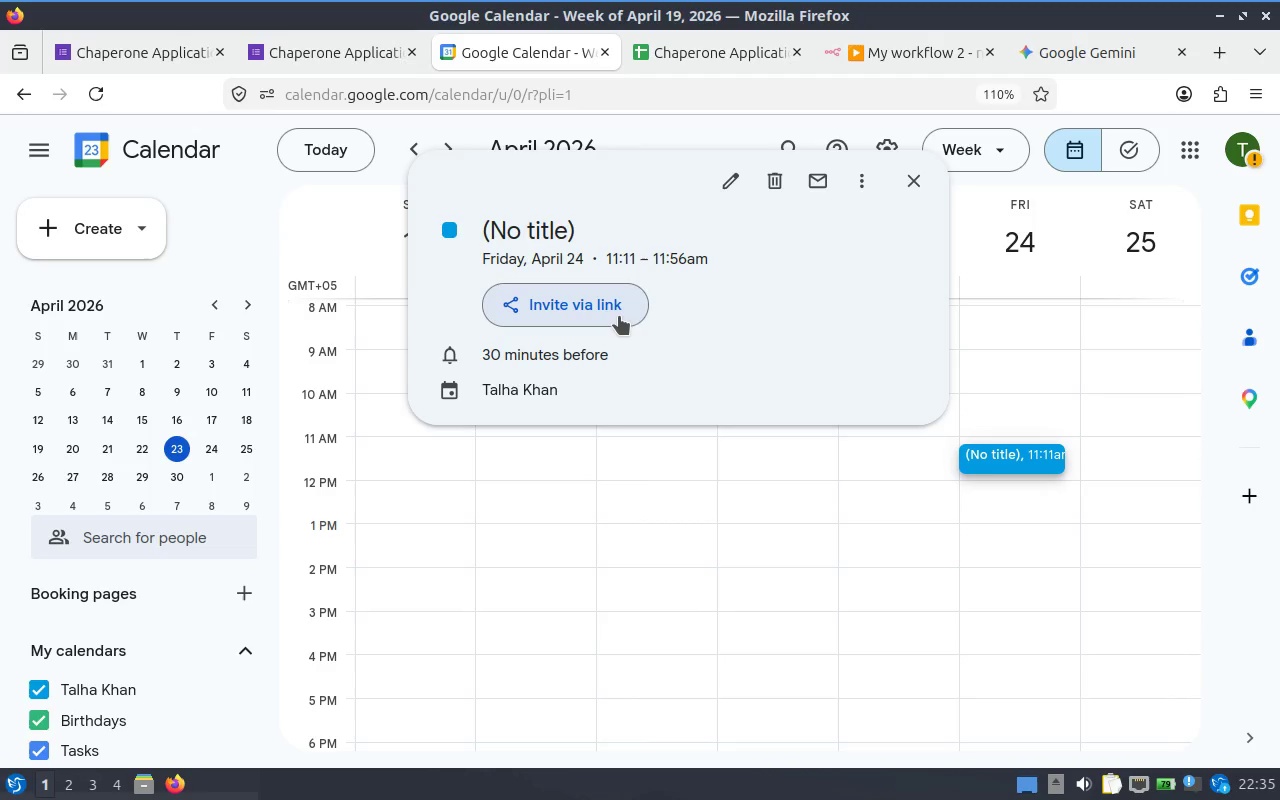 
wait(71.54)
 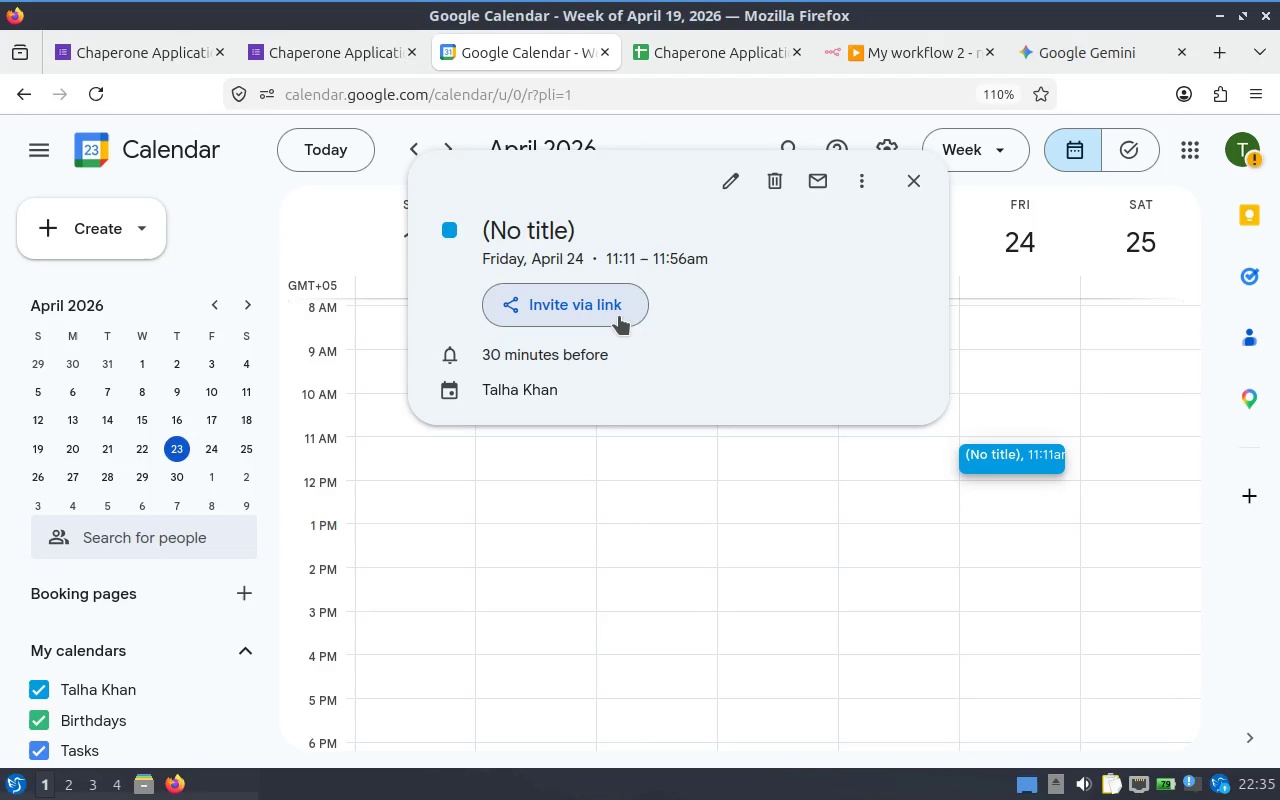 
left_click([603, 320])
 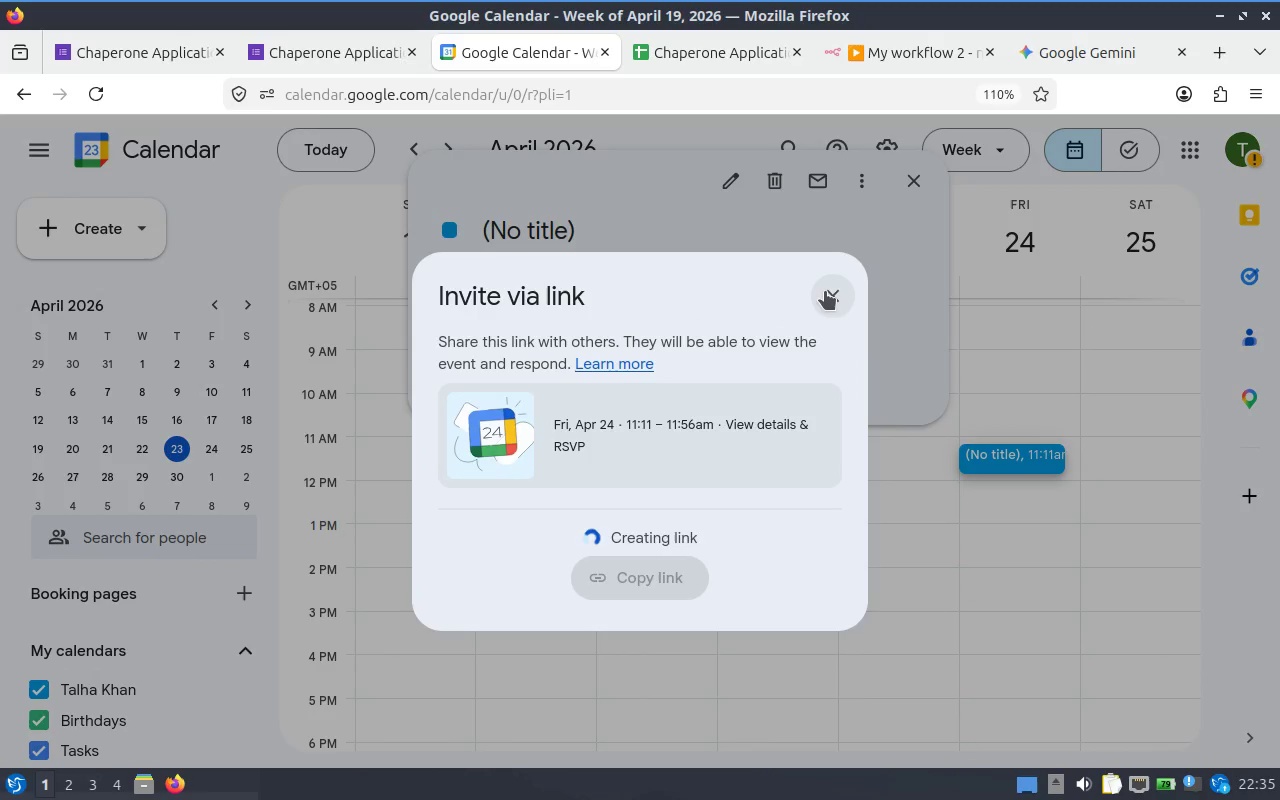 
left_click([825, 291])
 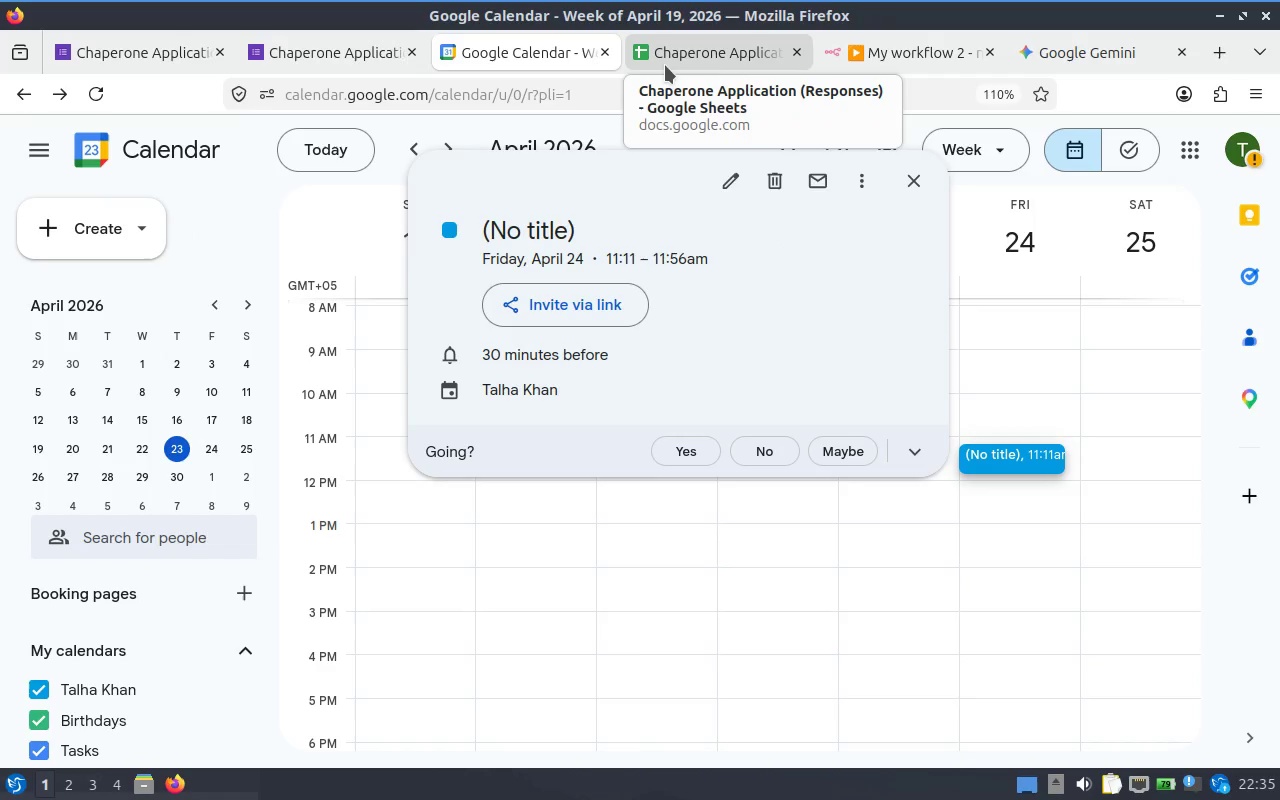 
left_click([698, 61])
 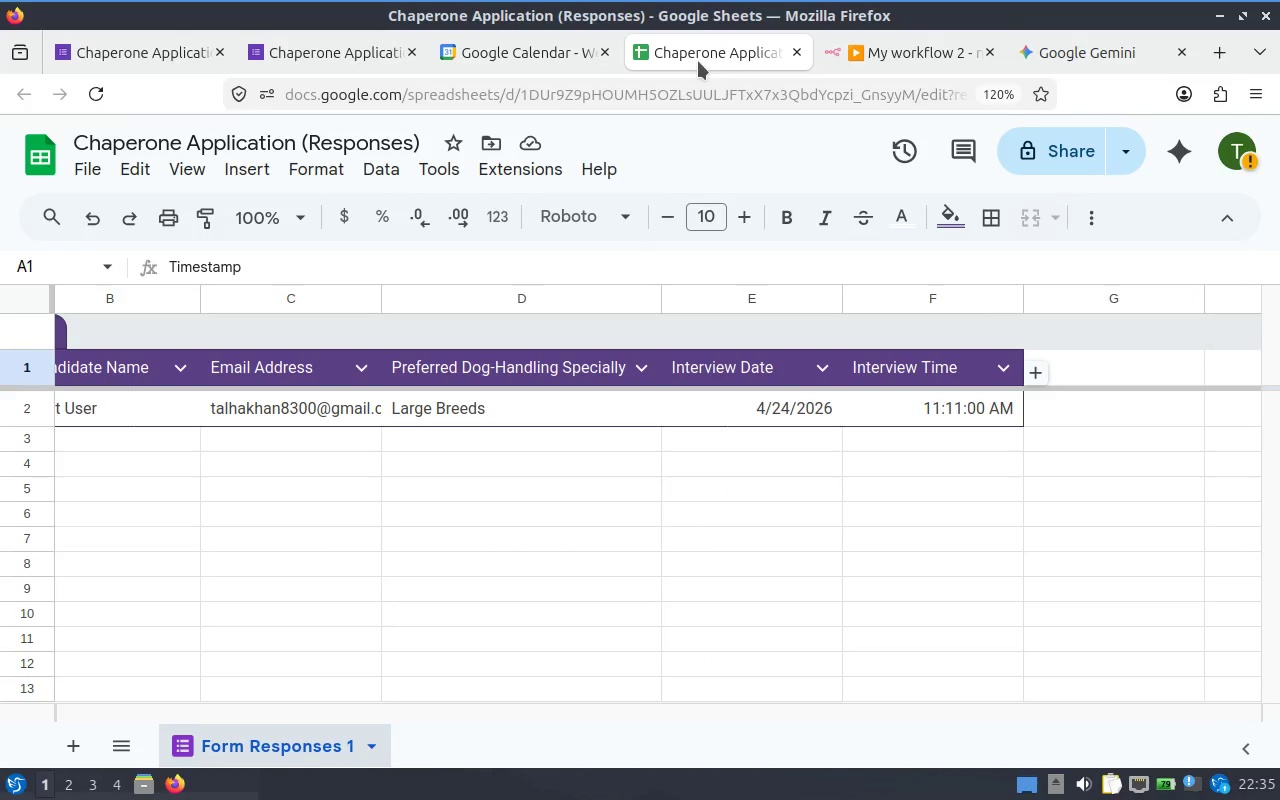 
left_click([875, 48])
 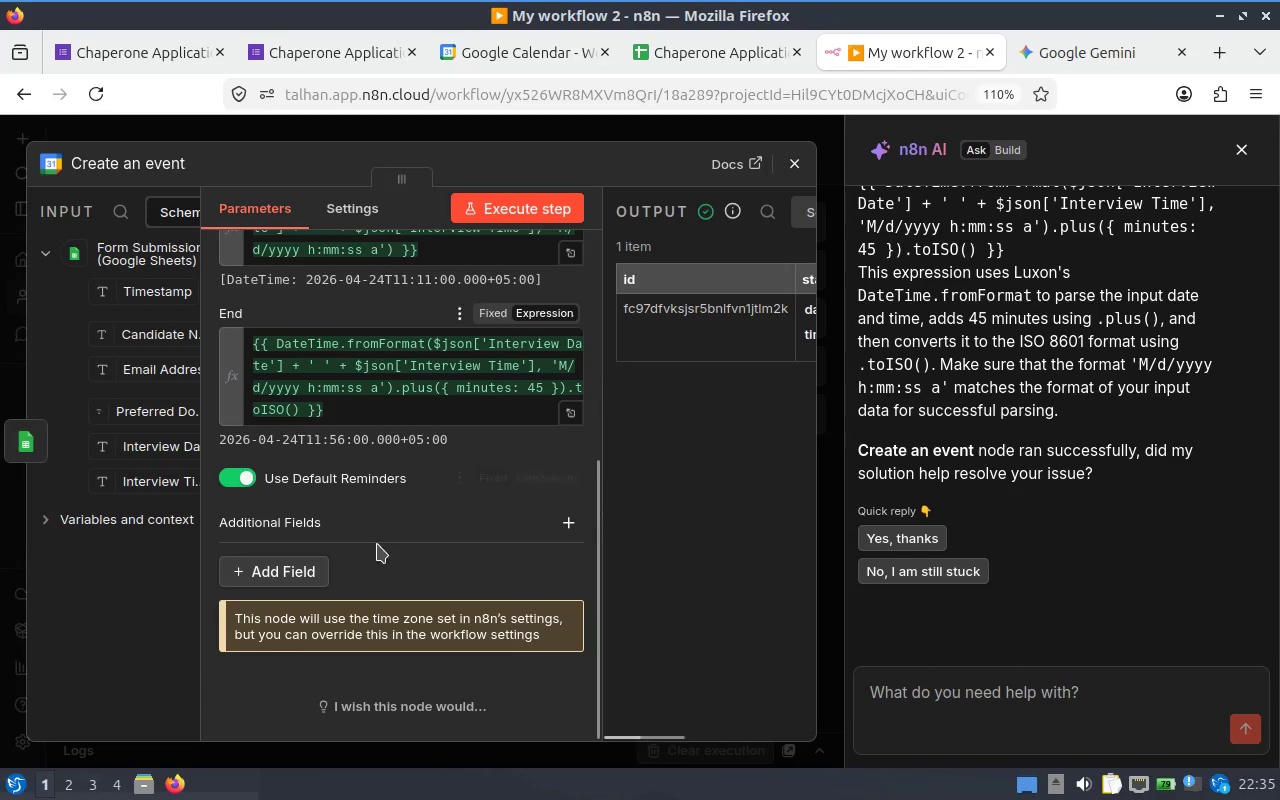 
left_click([271, 559])
 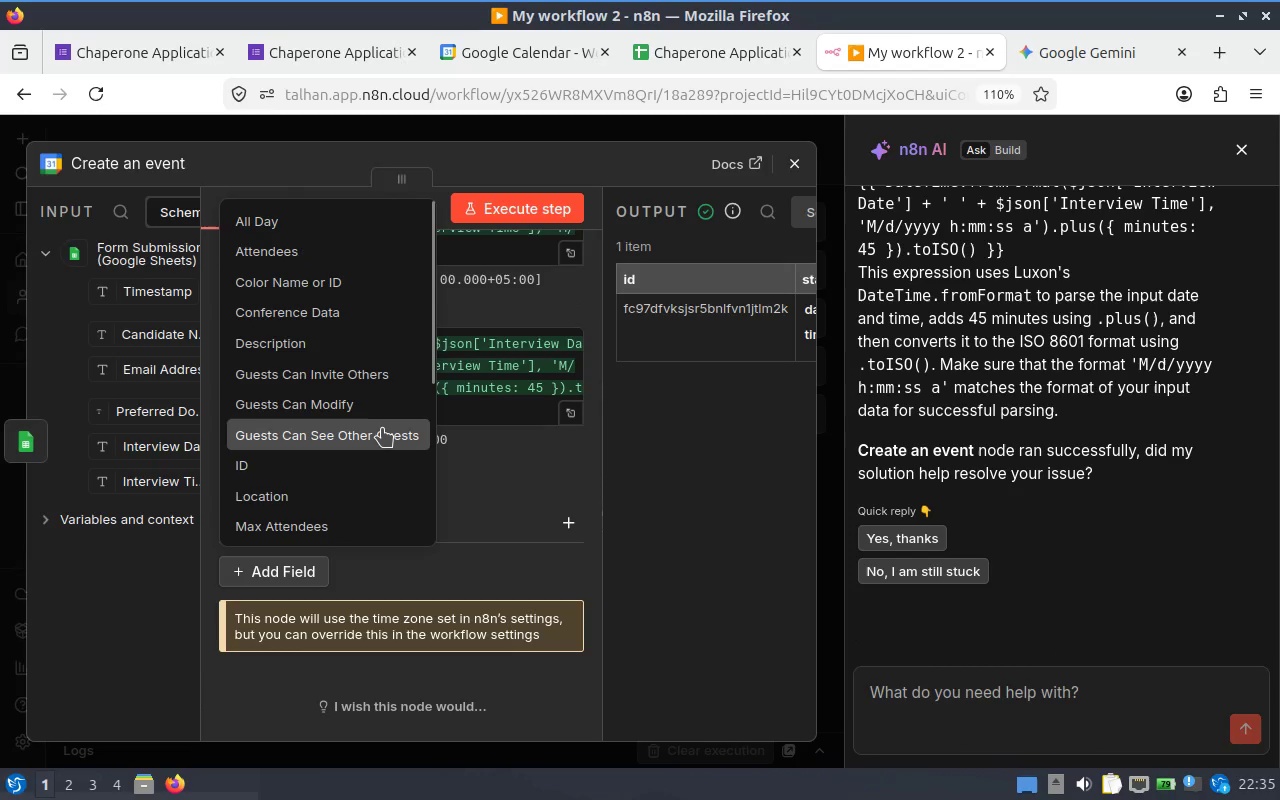 
wait(10.72)
 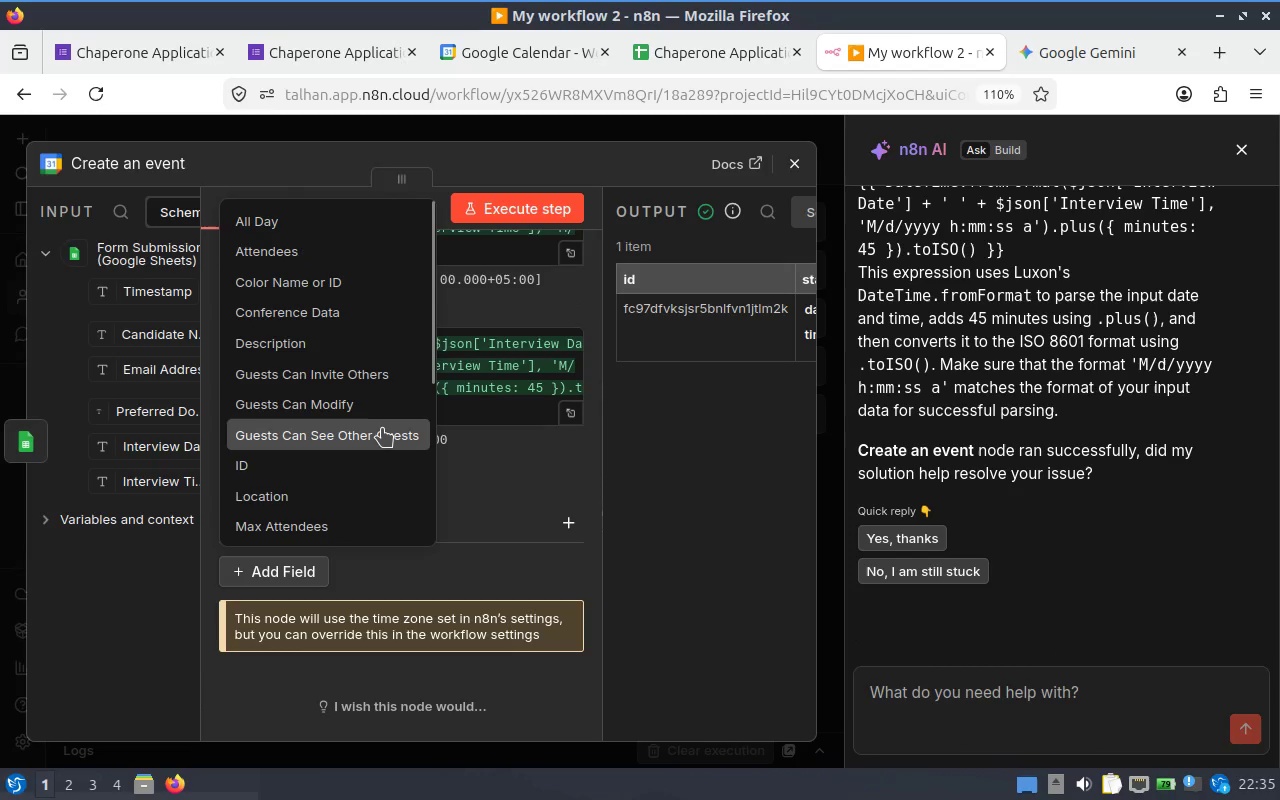 
left_click([706, 529])
 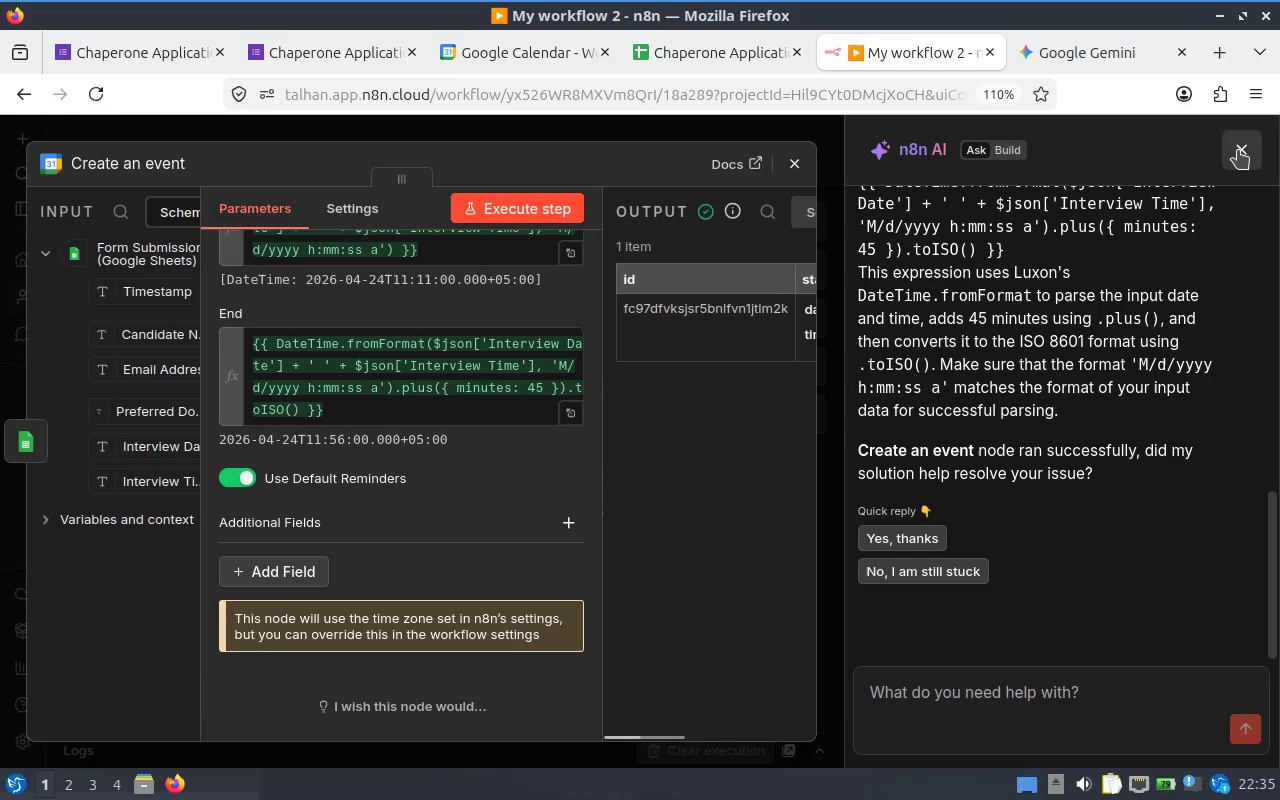 
left_click([1238, 148])
 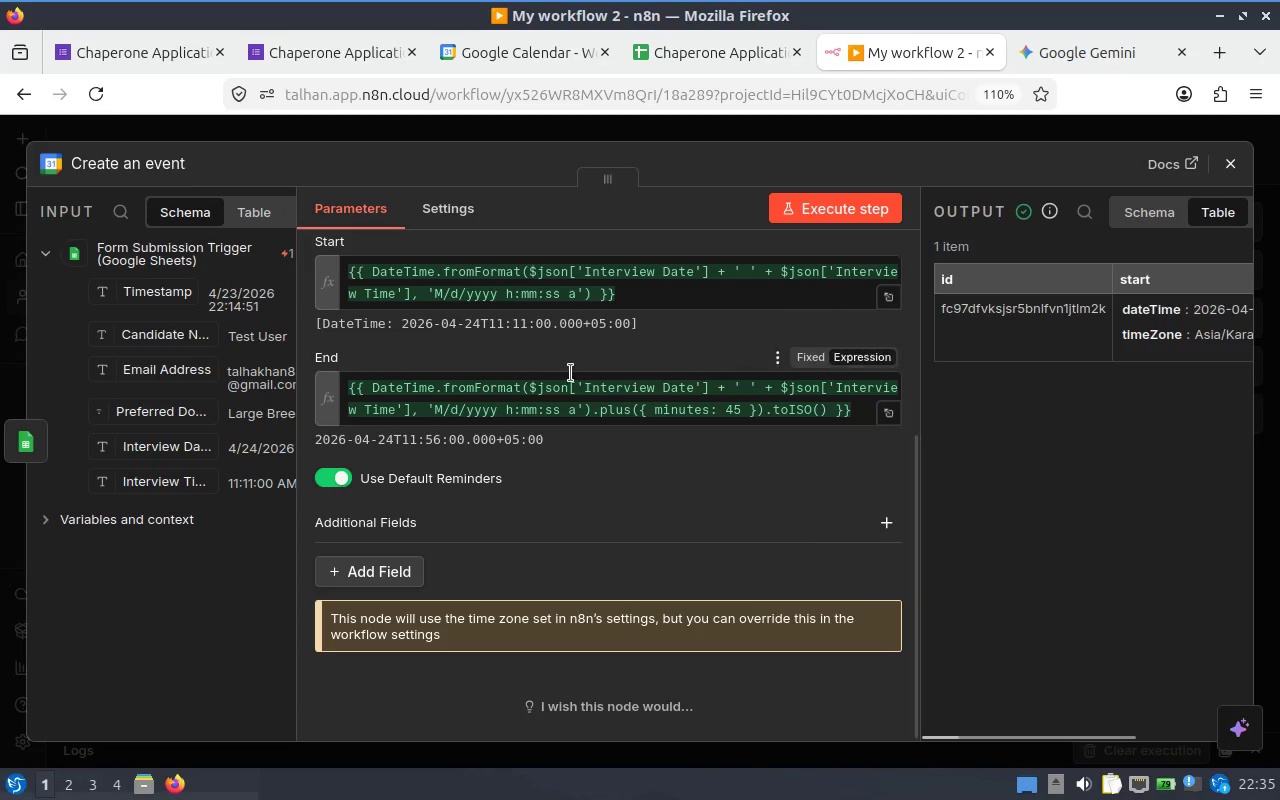 
scroll: coordinate [704, 427], scroll_direction: up, amount: 1.0
 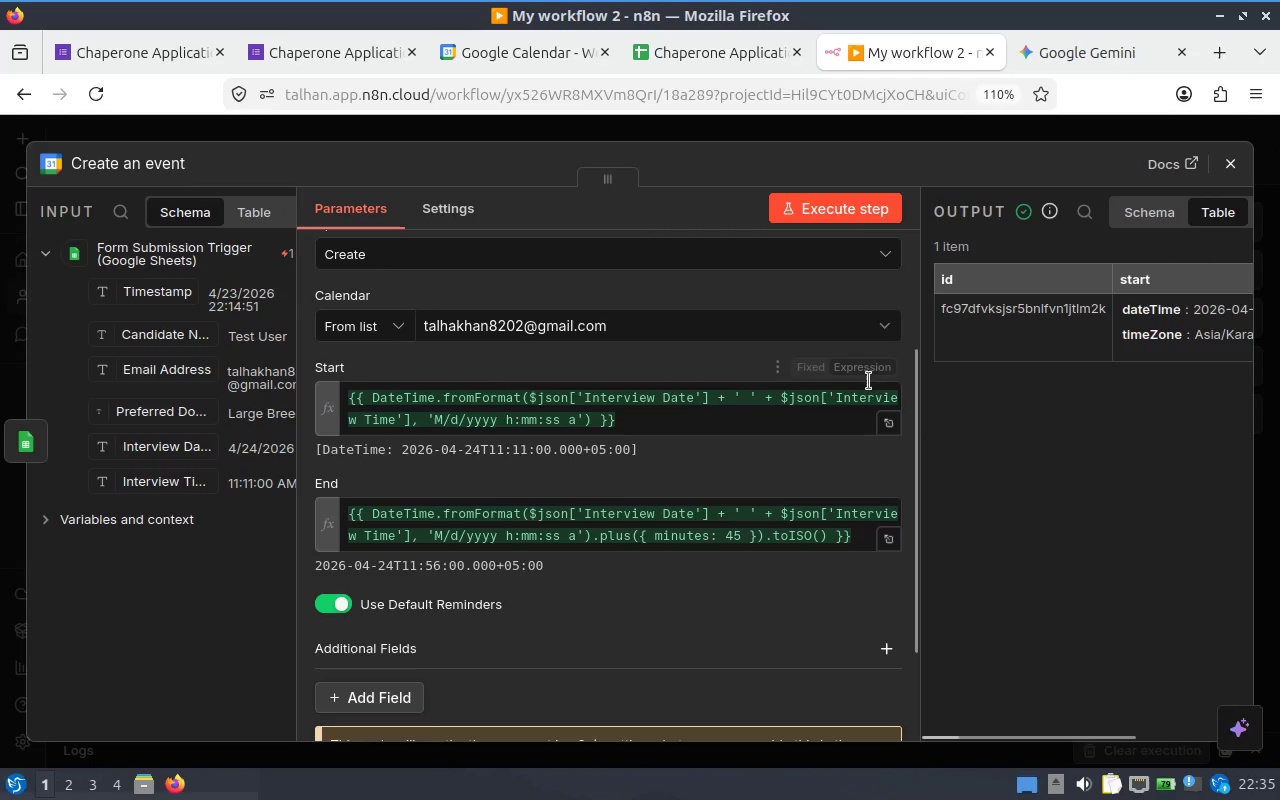 
hold_key(key=ControlLeft, duration=0.66)
scroll: coordinate [871, 152], scroll_direction: up, amount: 1.0
 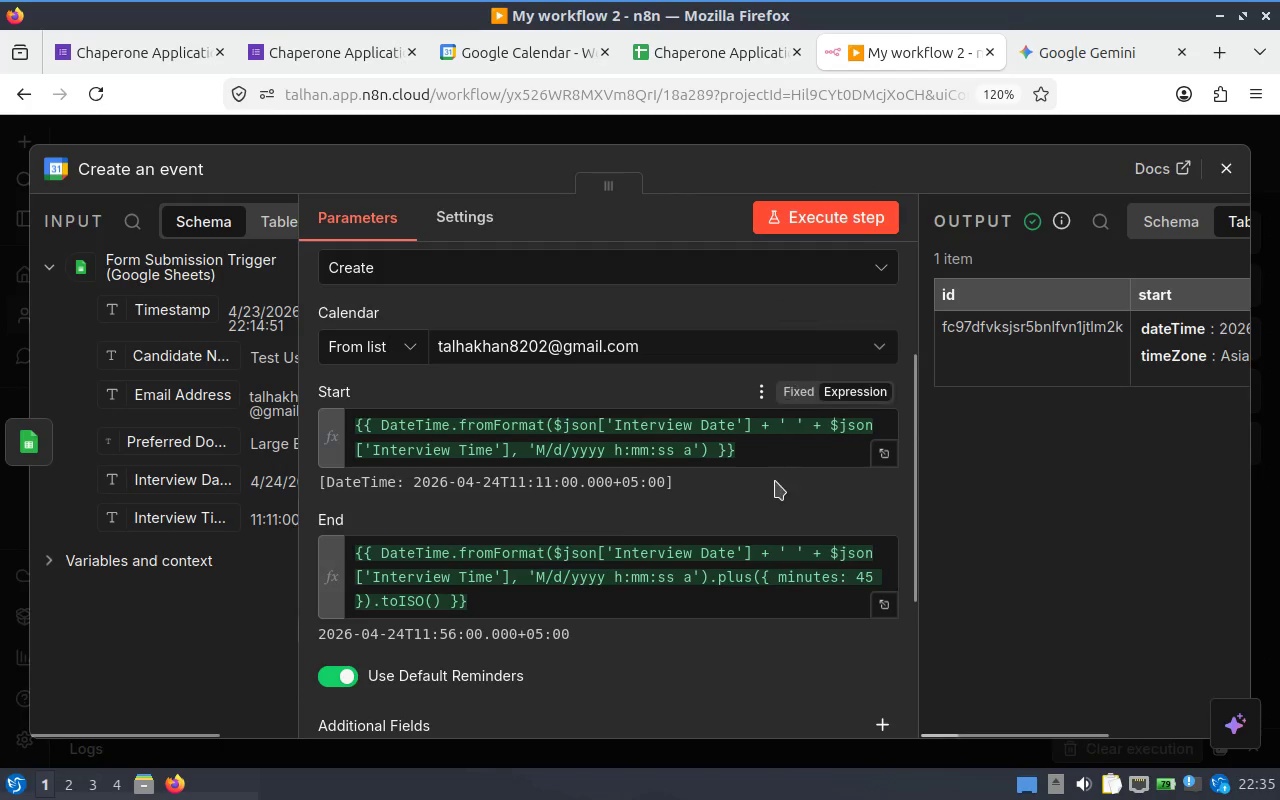 
scroll: coordinate [705, 483], scroll_direction: down, amount: 1.0
 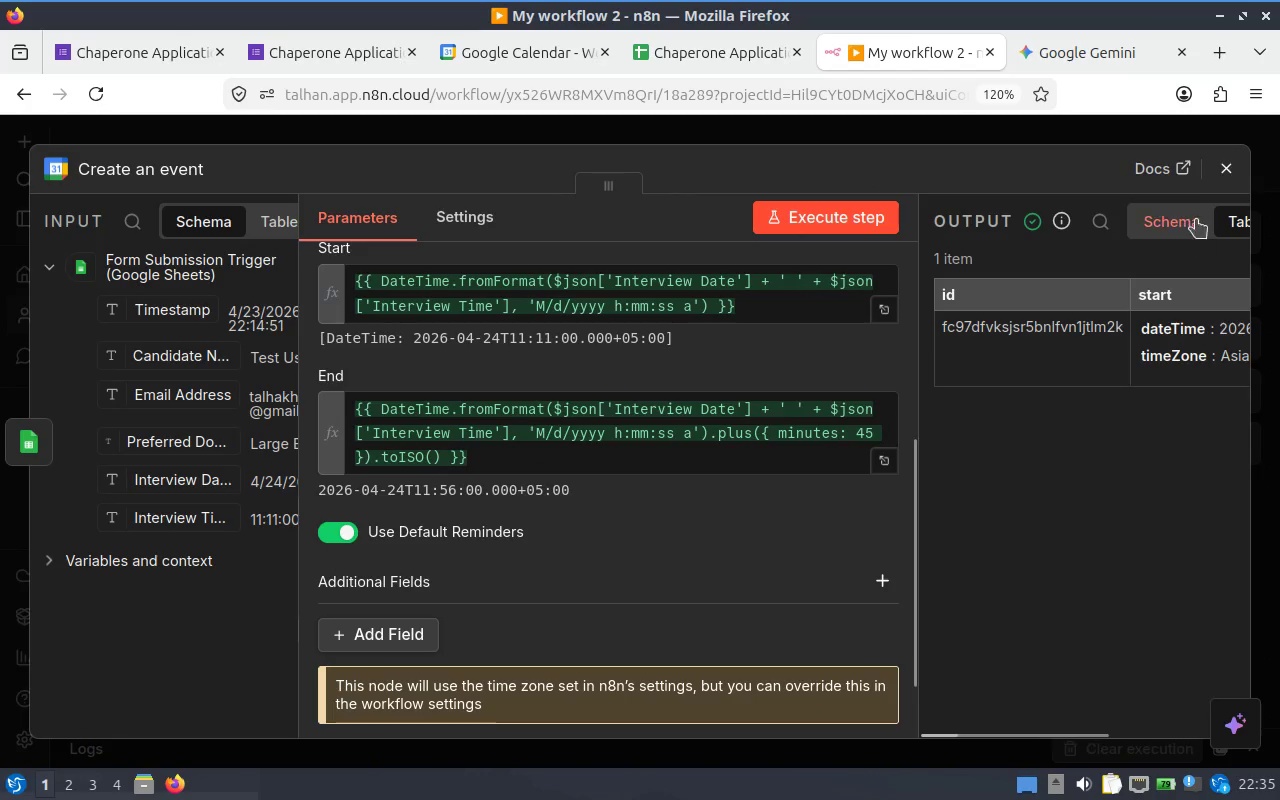 
mouse_move([1178, 178])
 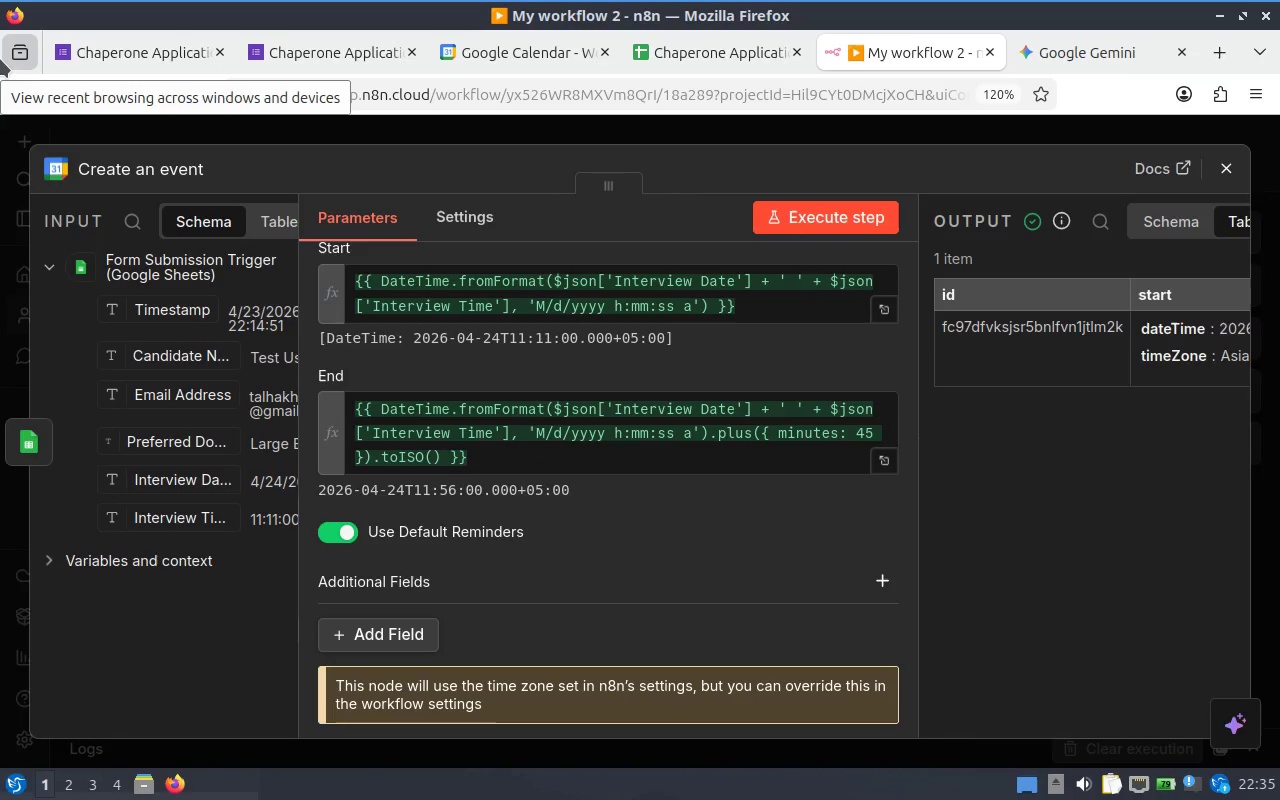 
wait(9.33)
 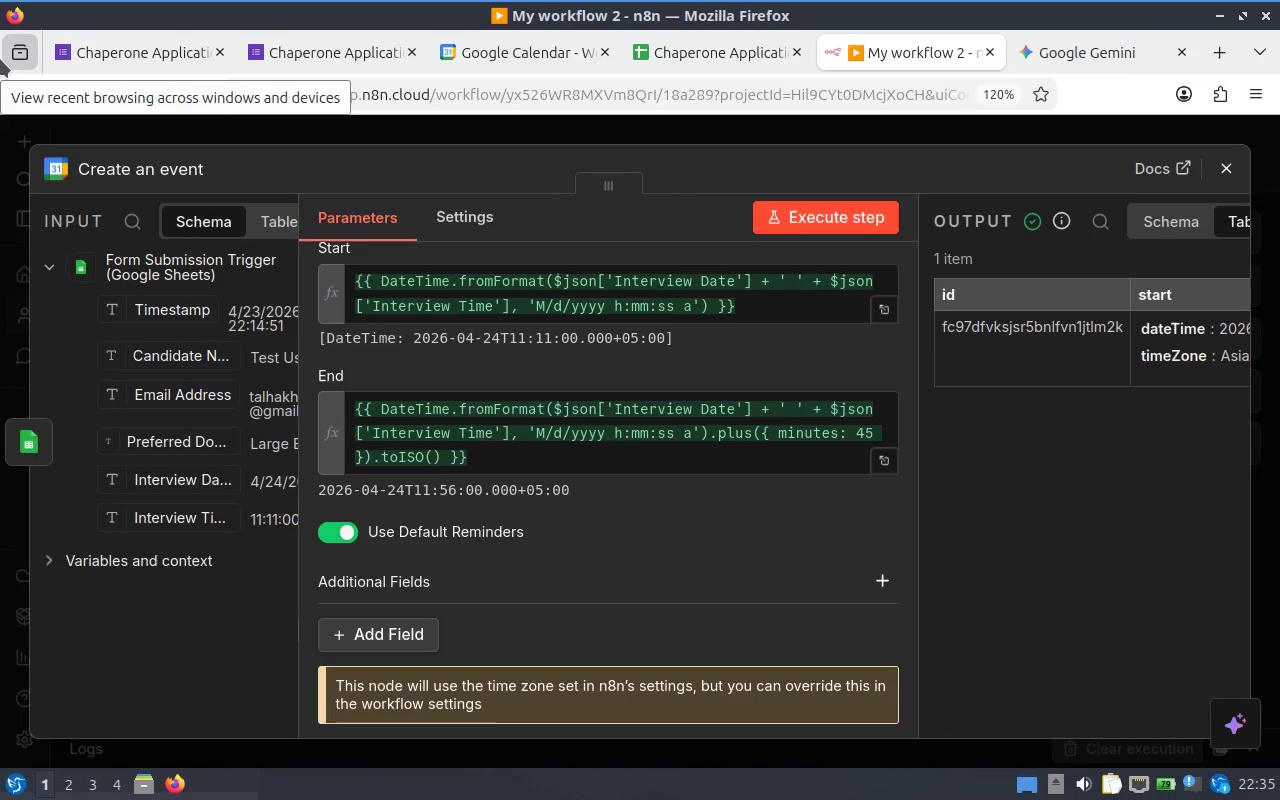 
left_click([1238, 176])
 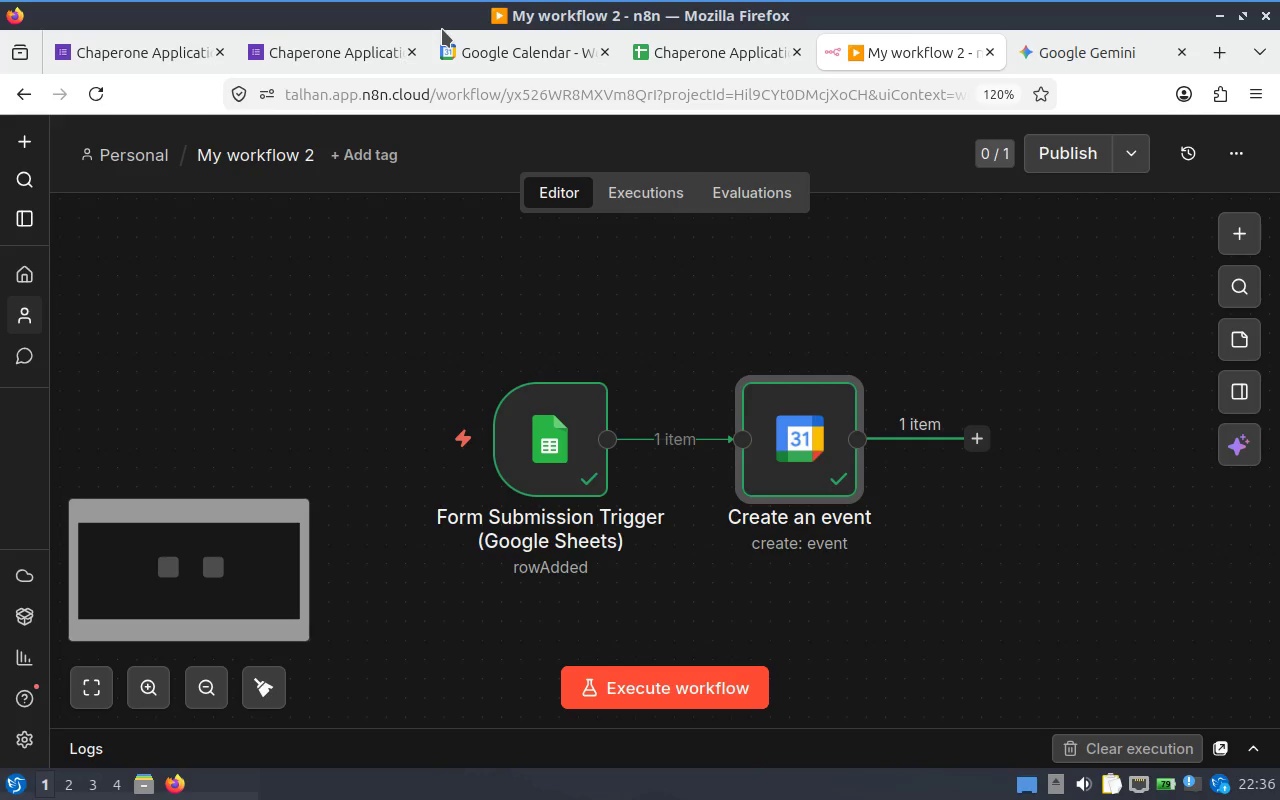 
wait(36.69)
 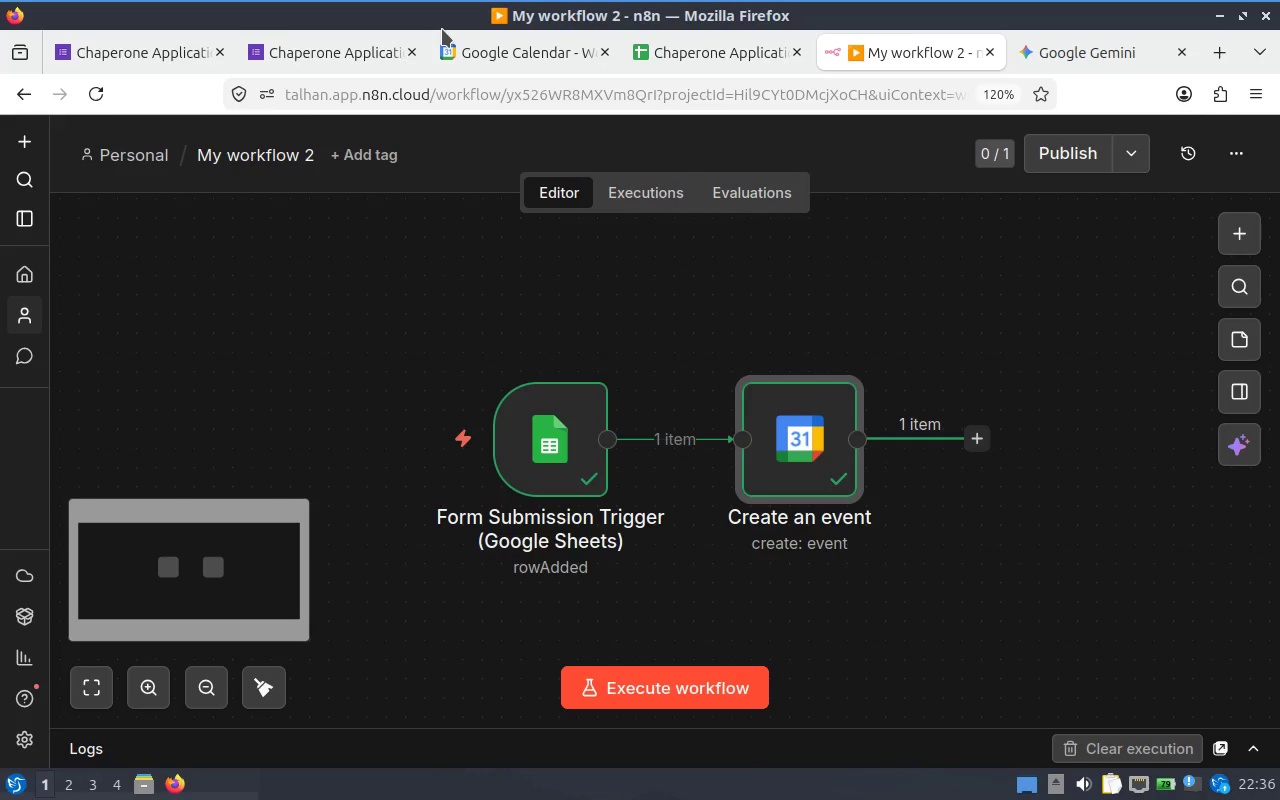 
right_click([790, 462])
 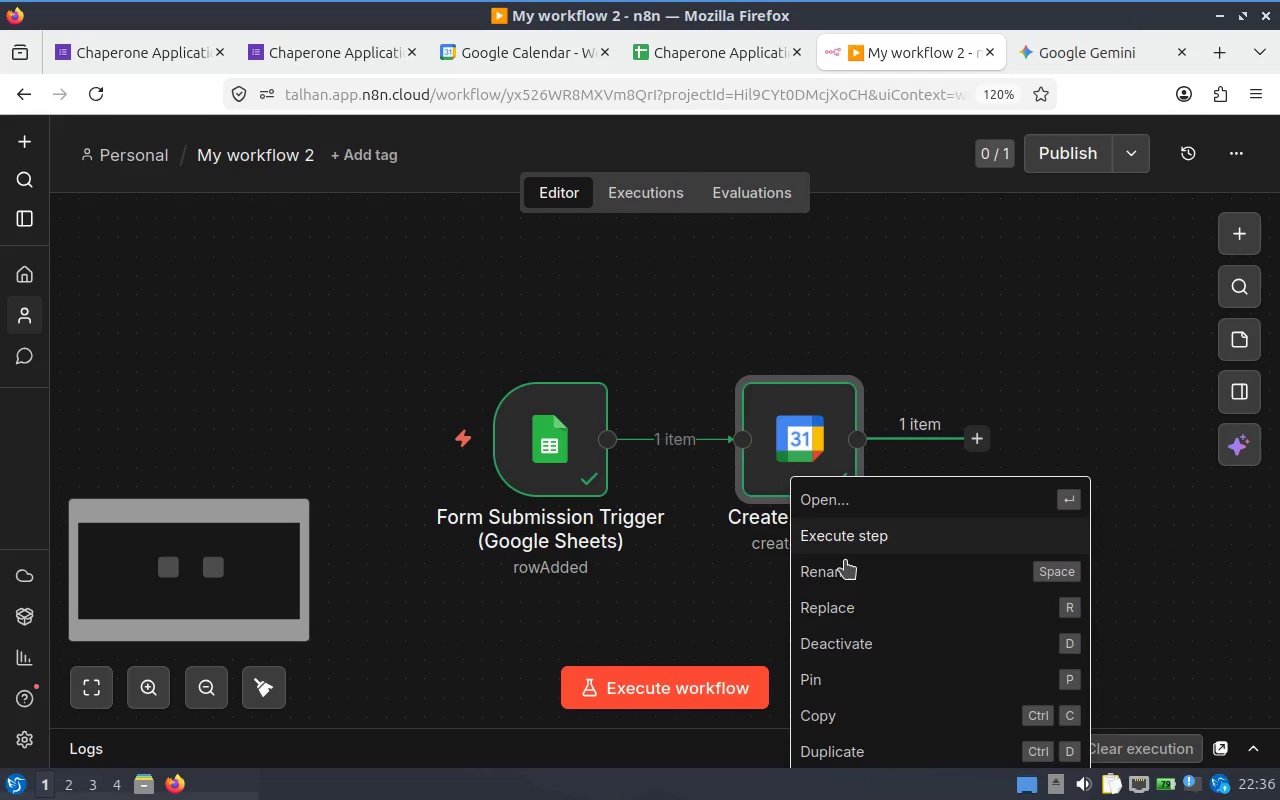 
left_click([849, 569])
 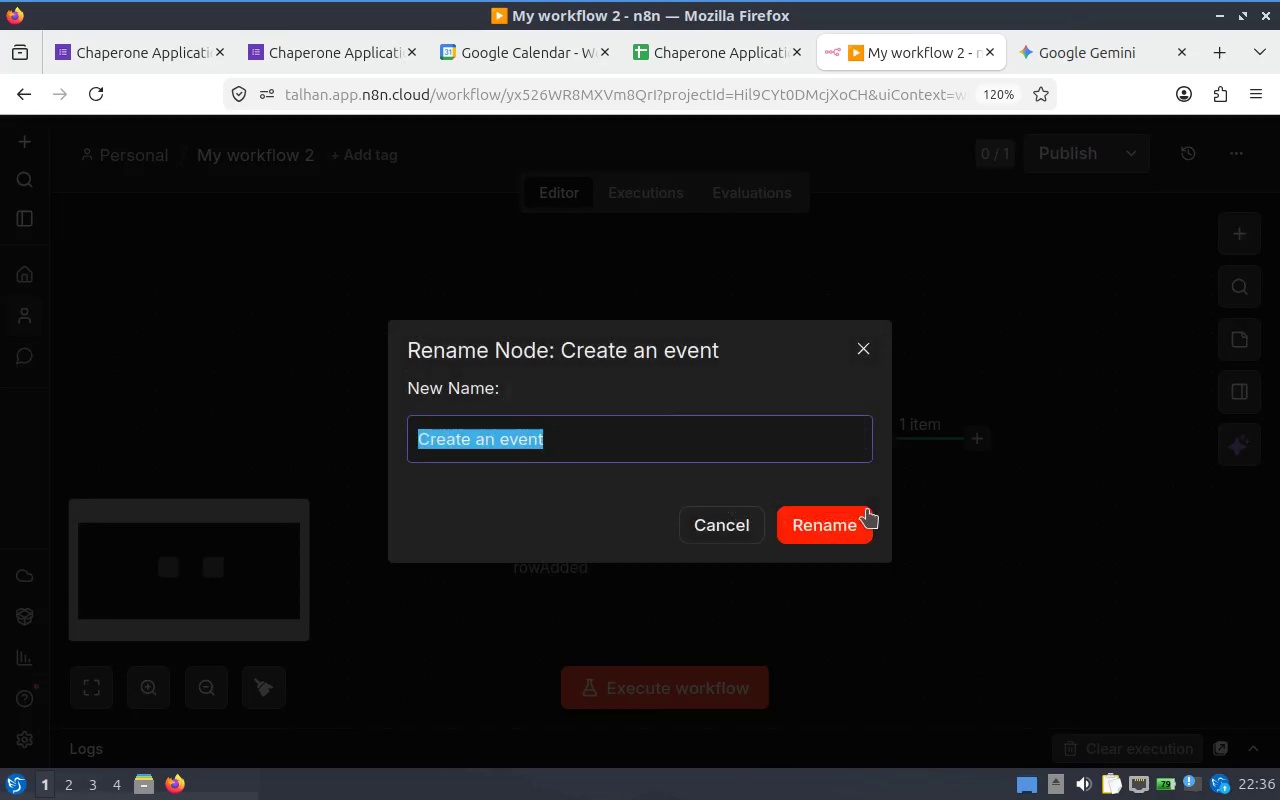 
hold_key(key=ShiftLeft, duration=0.43)
 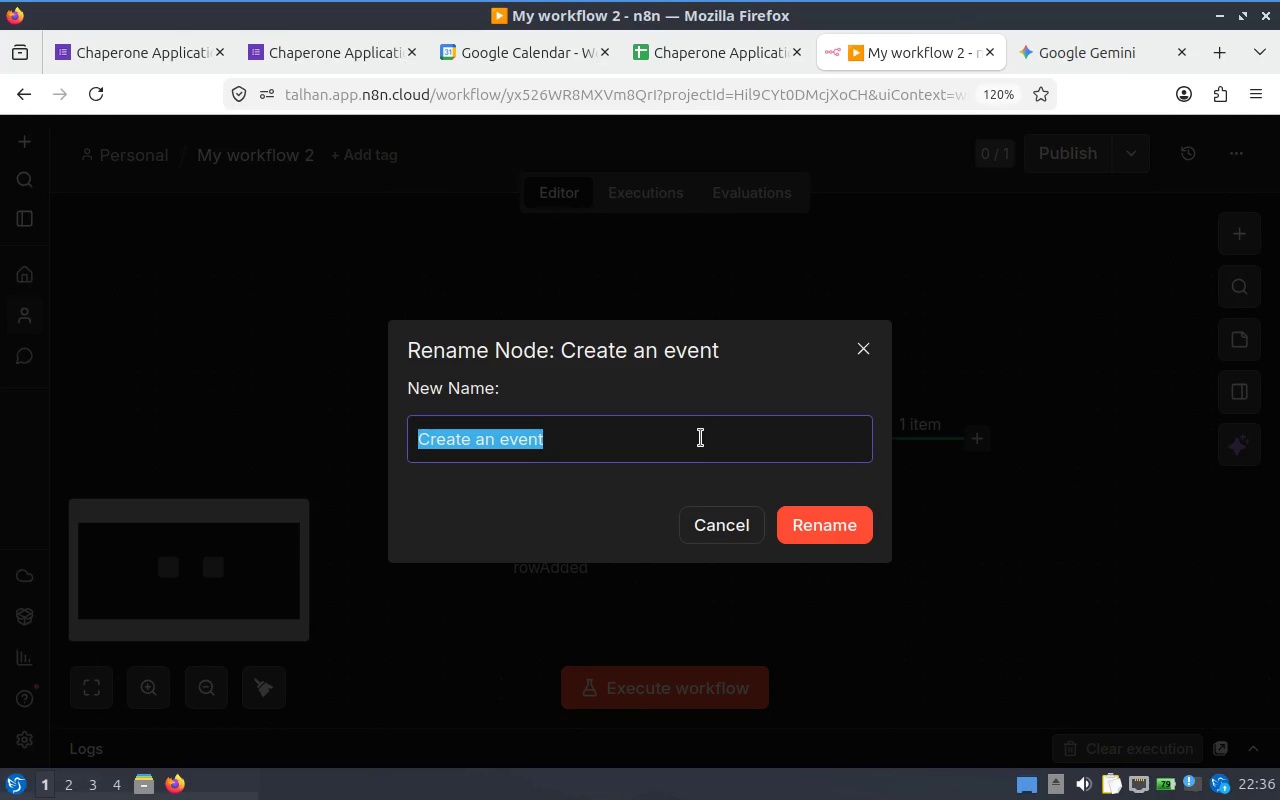 
left_click([699, 440])
 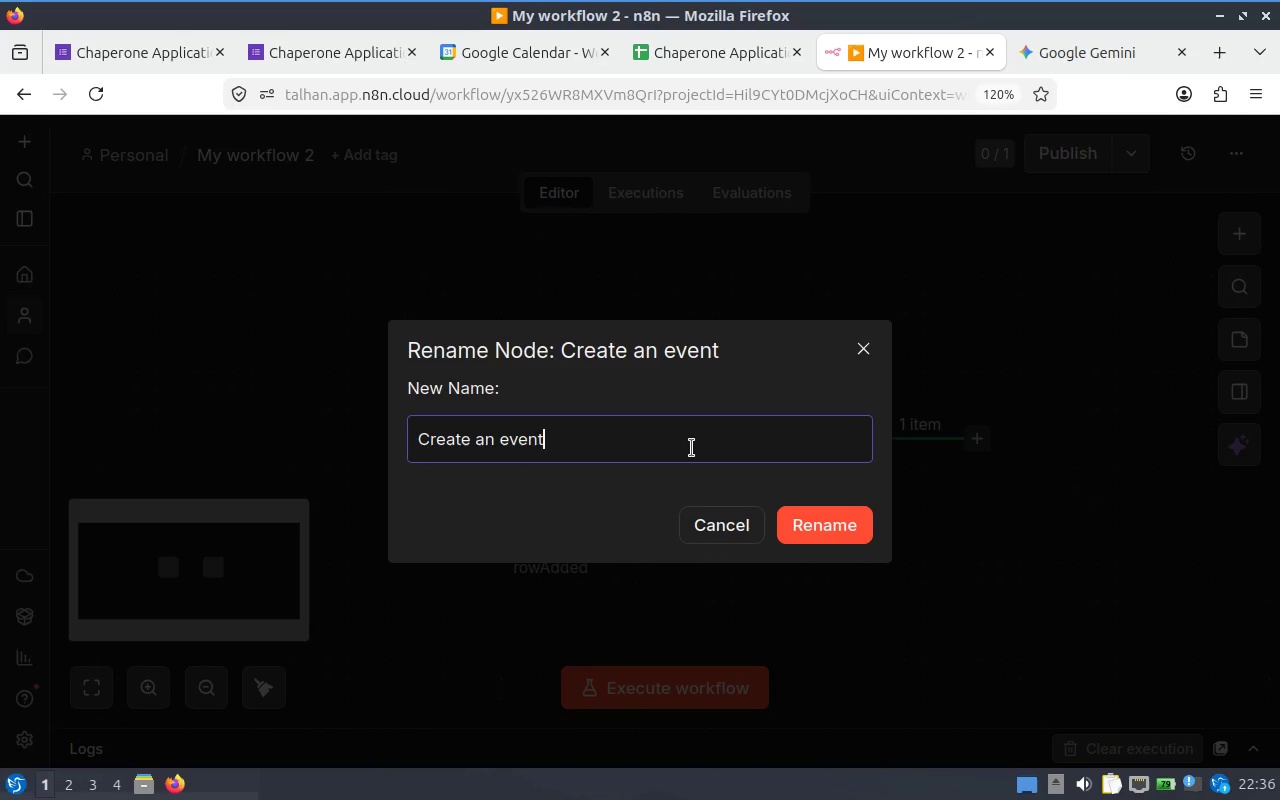 
left_click([691, 448])
 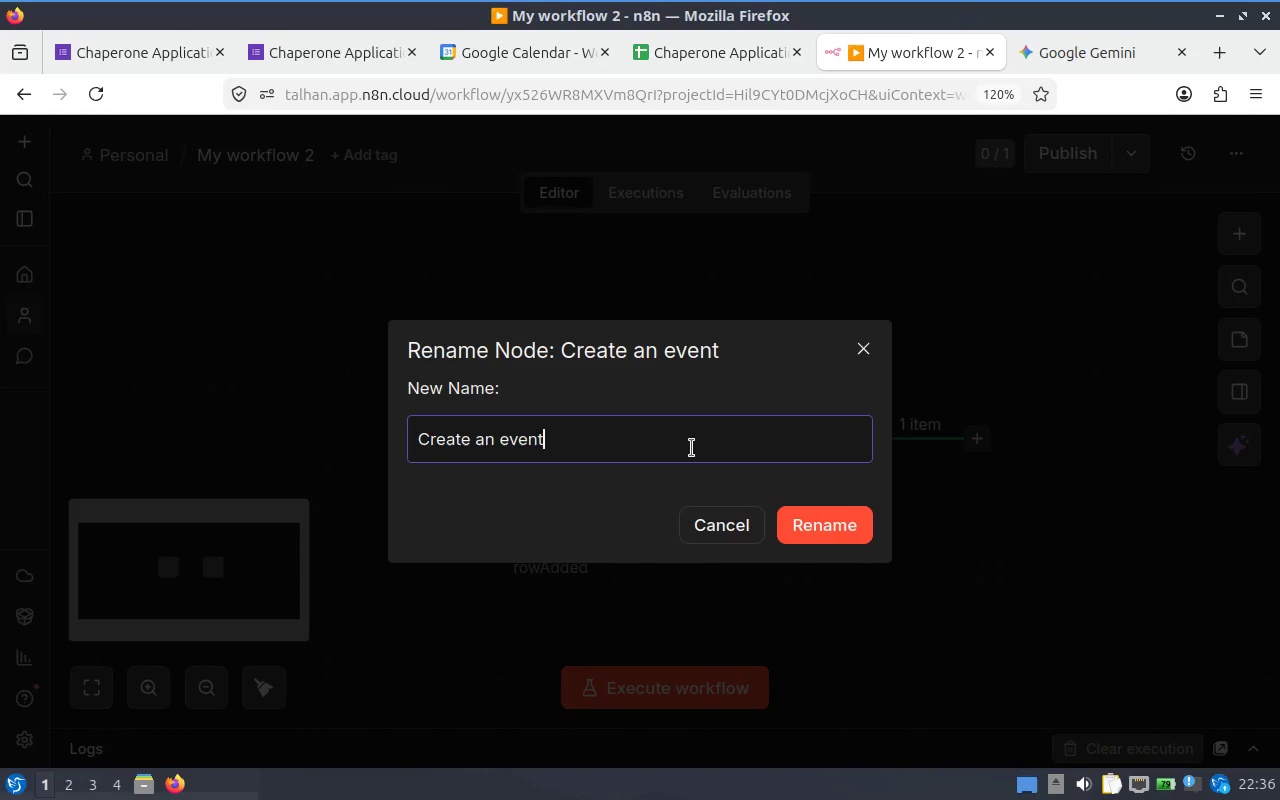 
key(Backspace)
 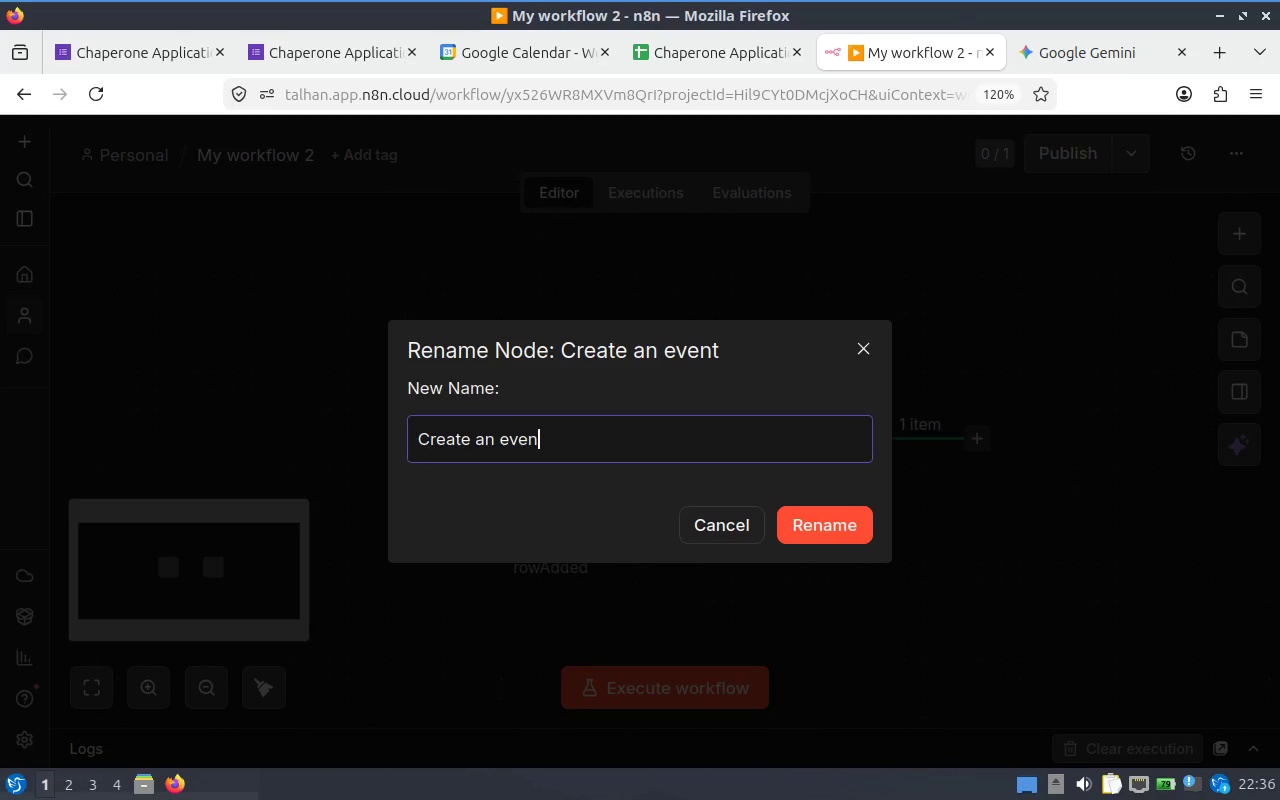 
key(Backspace)
 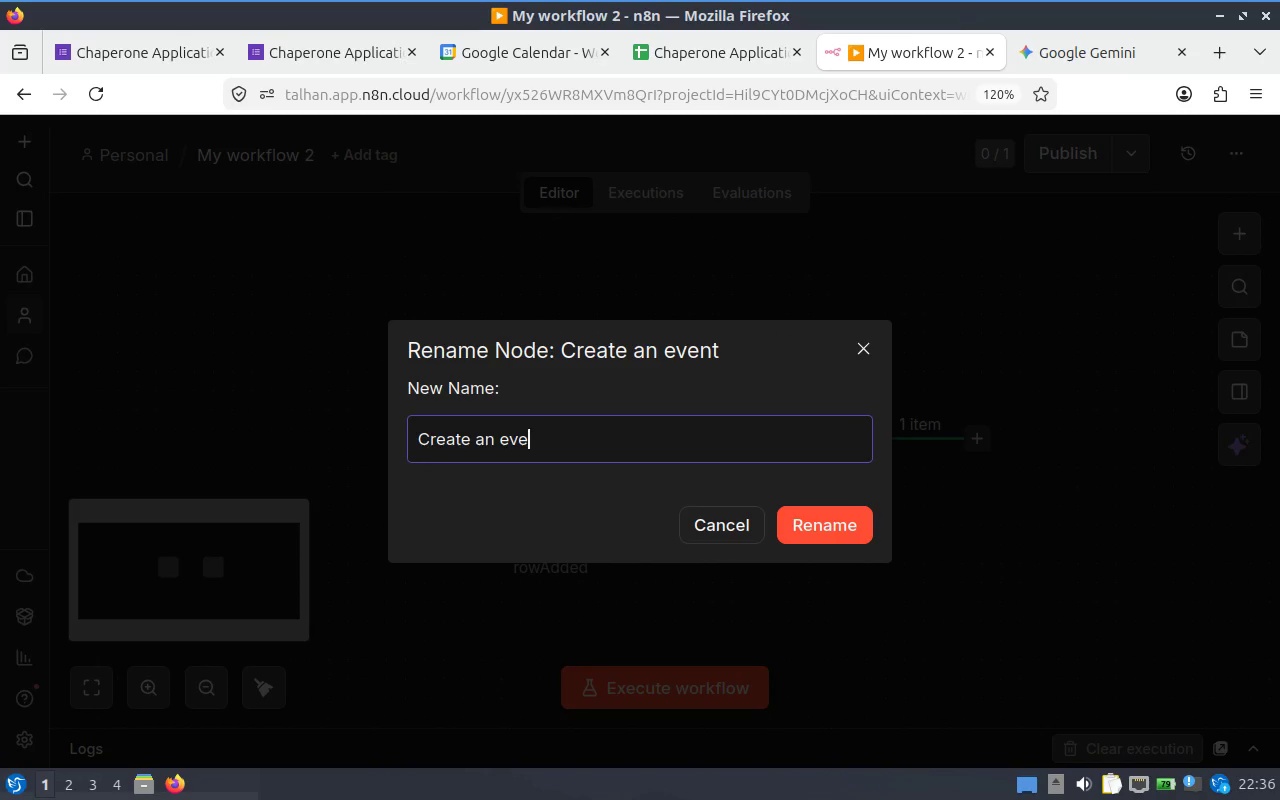 
key(Backspace)
 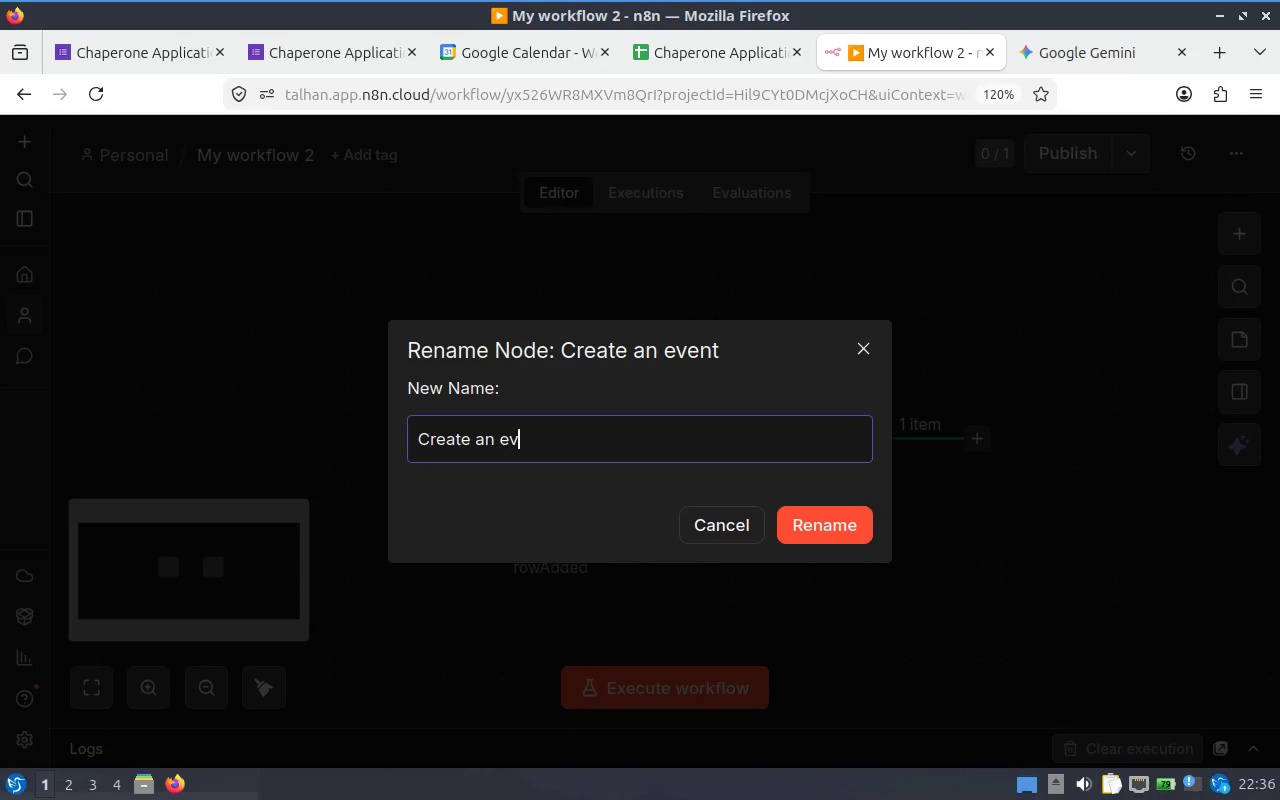 
key(Backspace)
 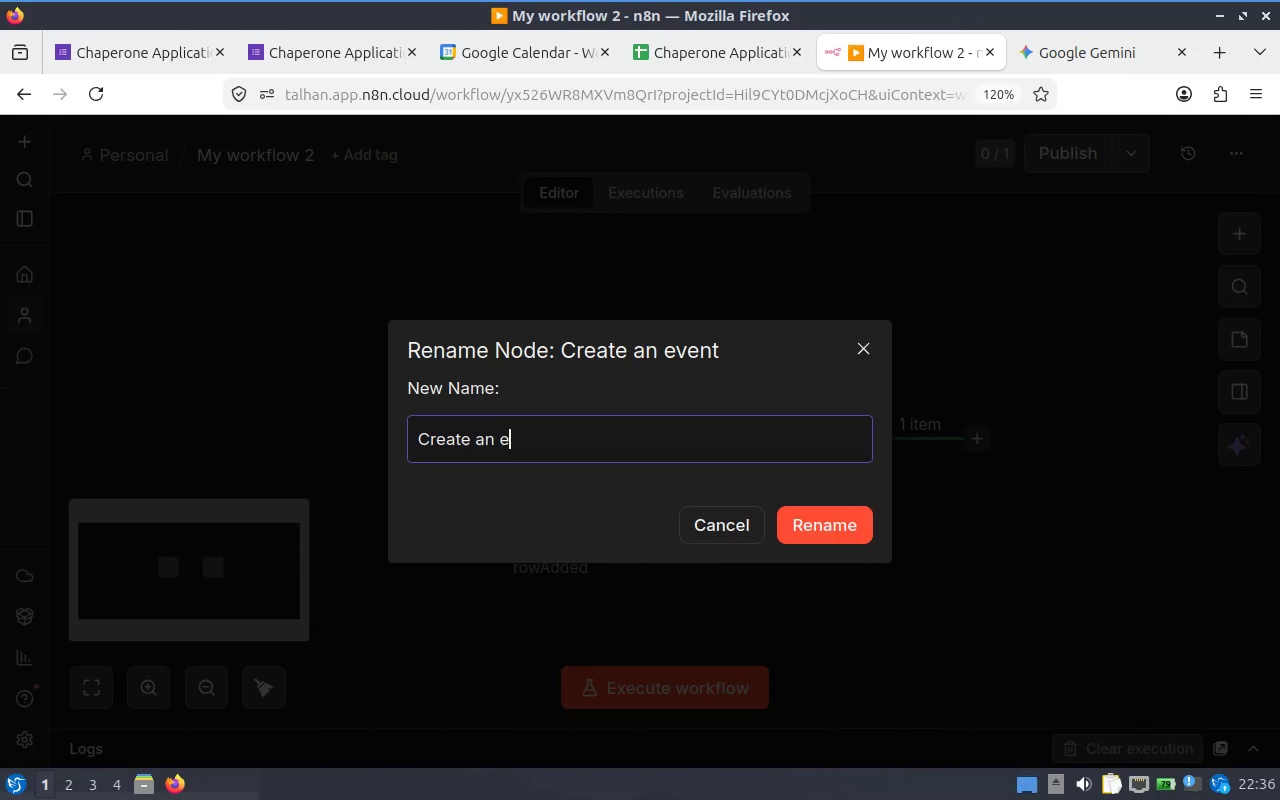 
key(Backspace)
 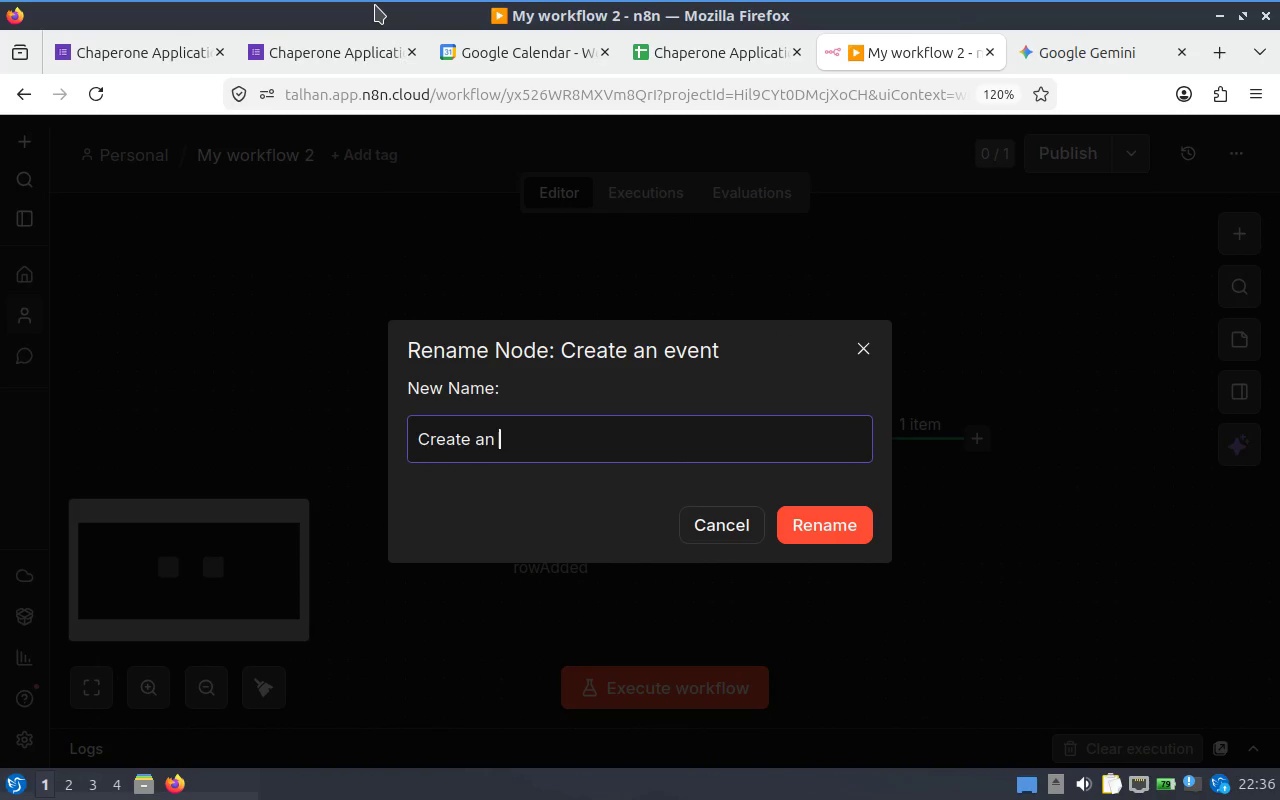 
key(Backspace)
key(Backspace)
key(Backspace)
type(Interview Event (Google Cl)
key(Backspace)
type(alender))
 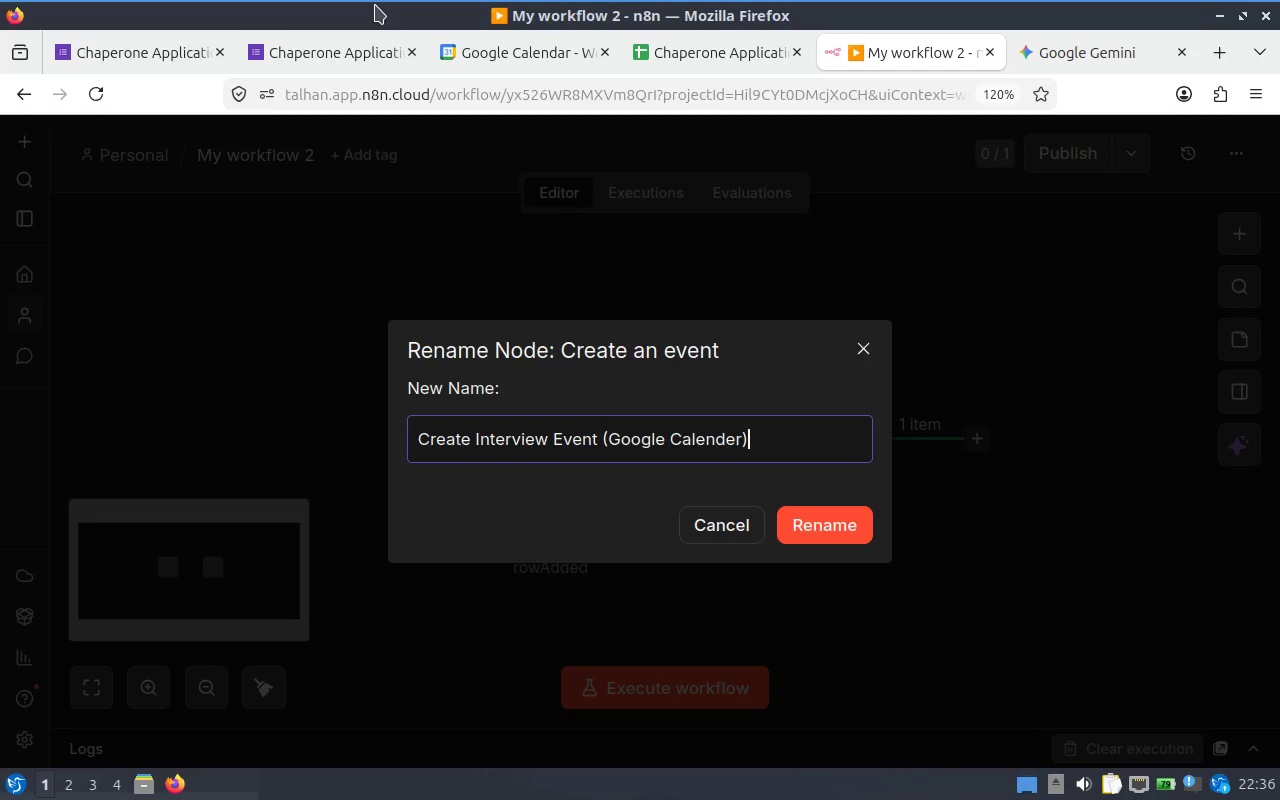 
mouse_move([500, 38])
 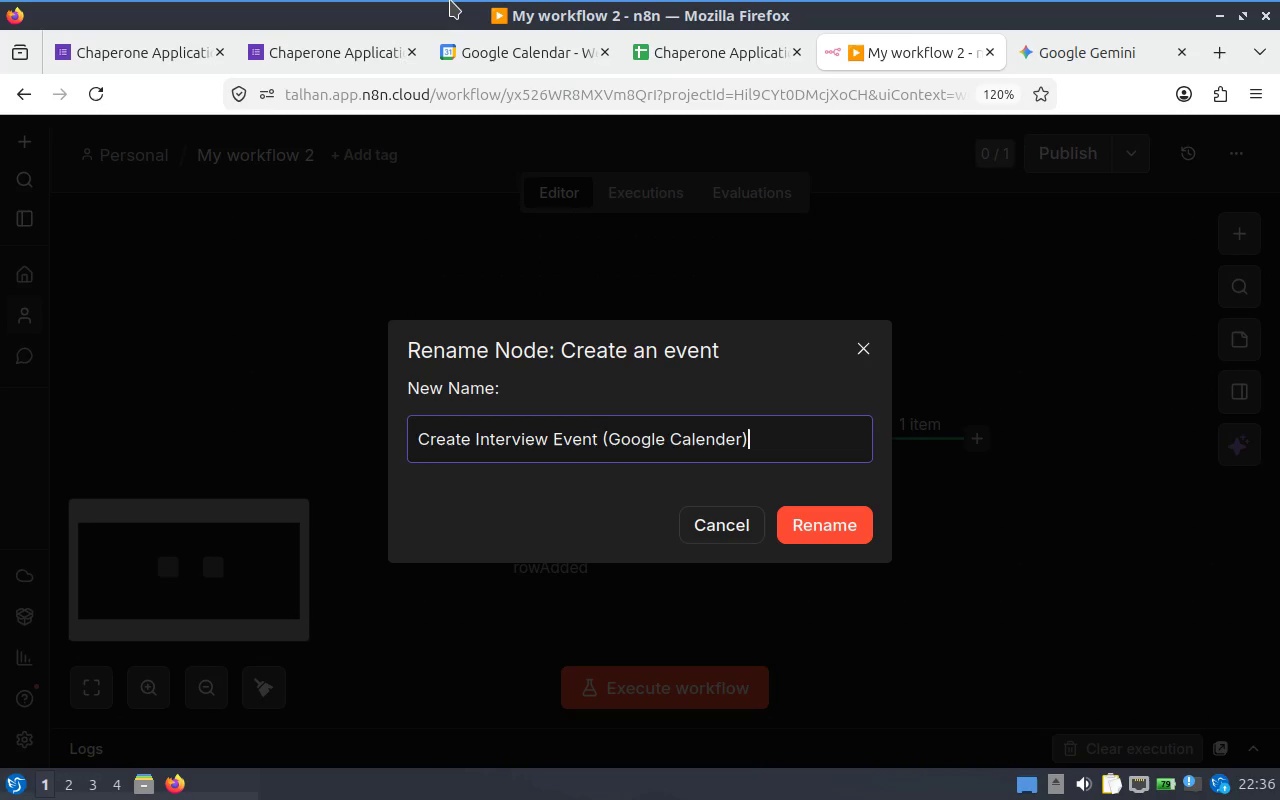 
key(ArrowLeft)
 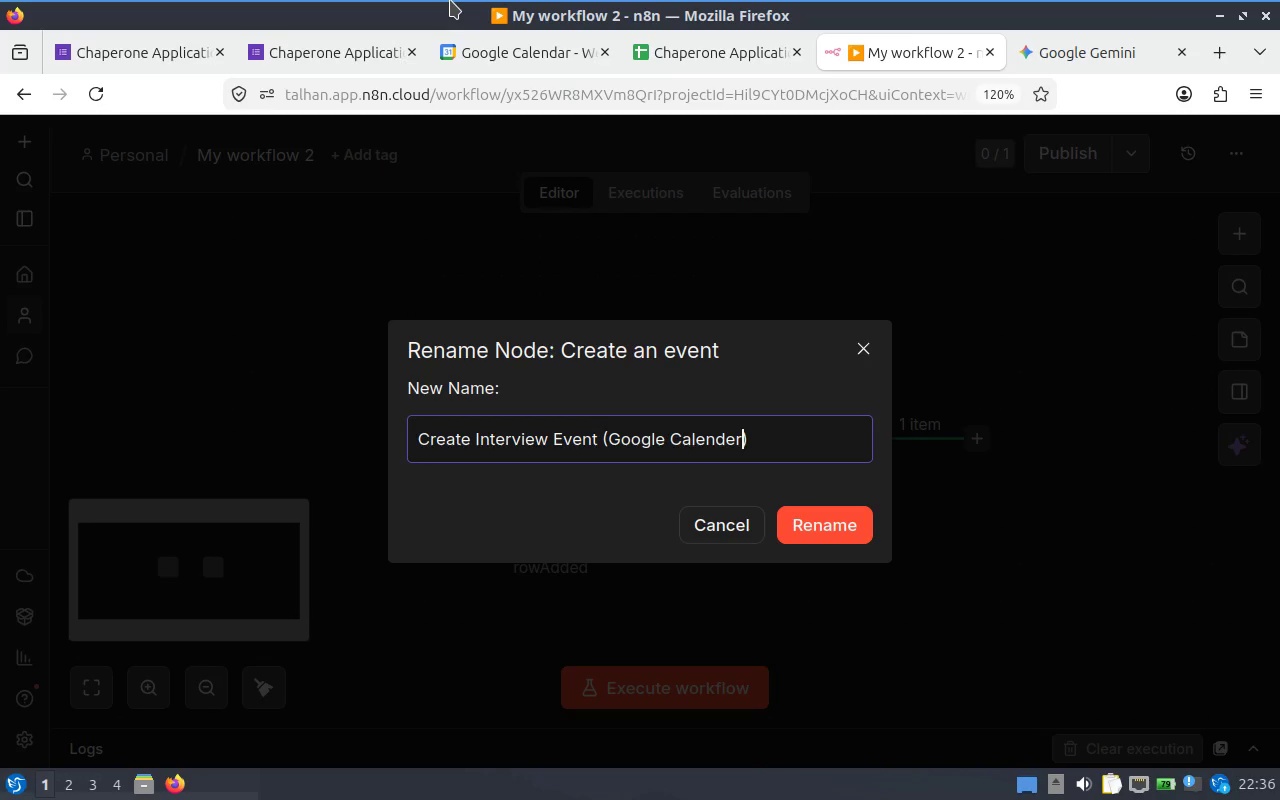 
key(ArrowLeft)
 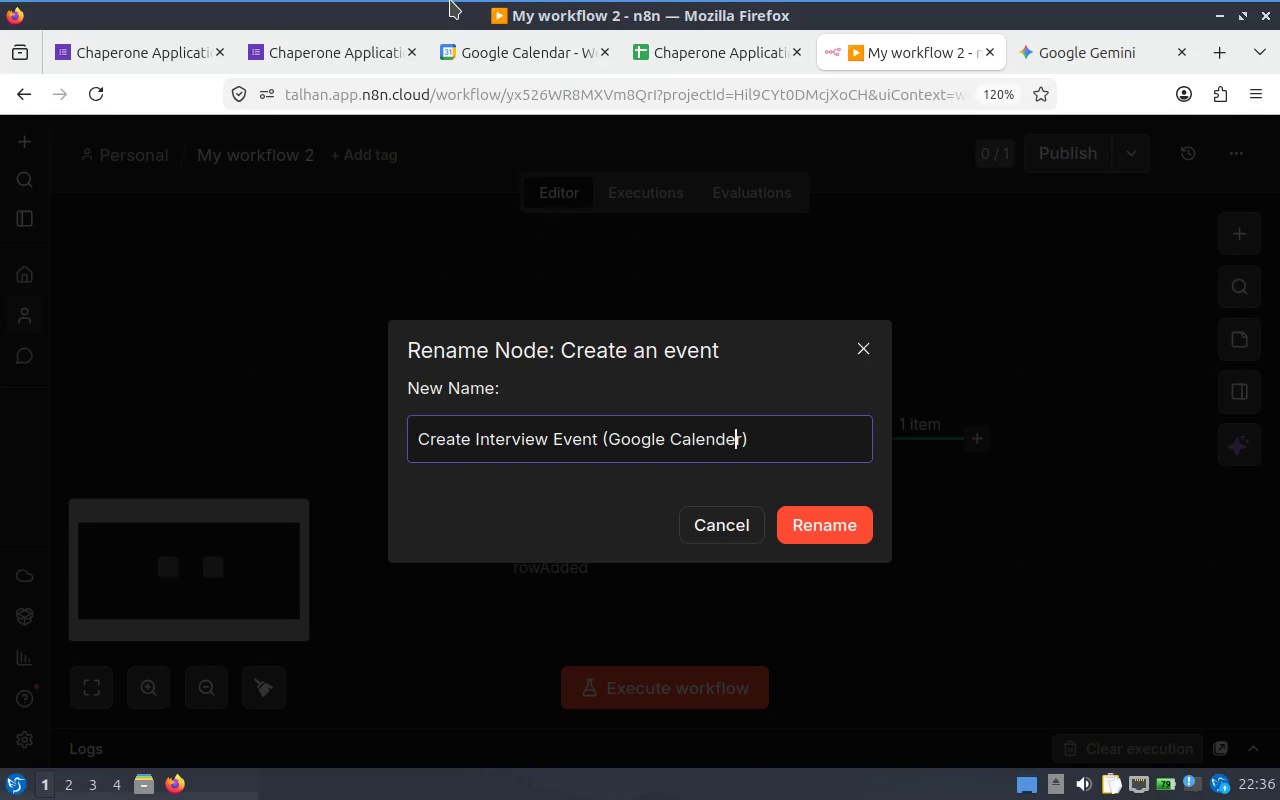 
key(Backspace)
 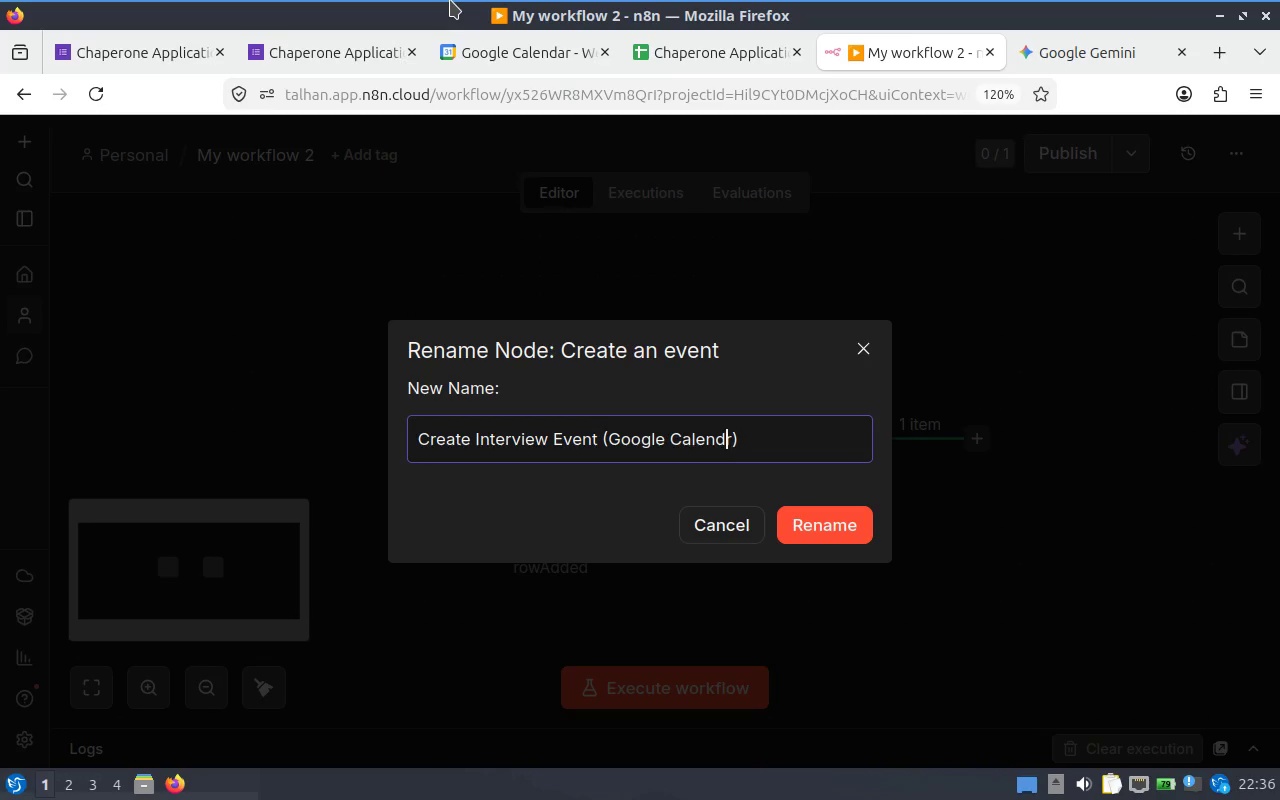 
key(A)
 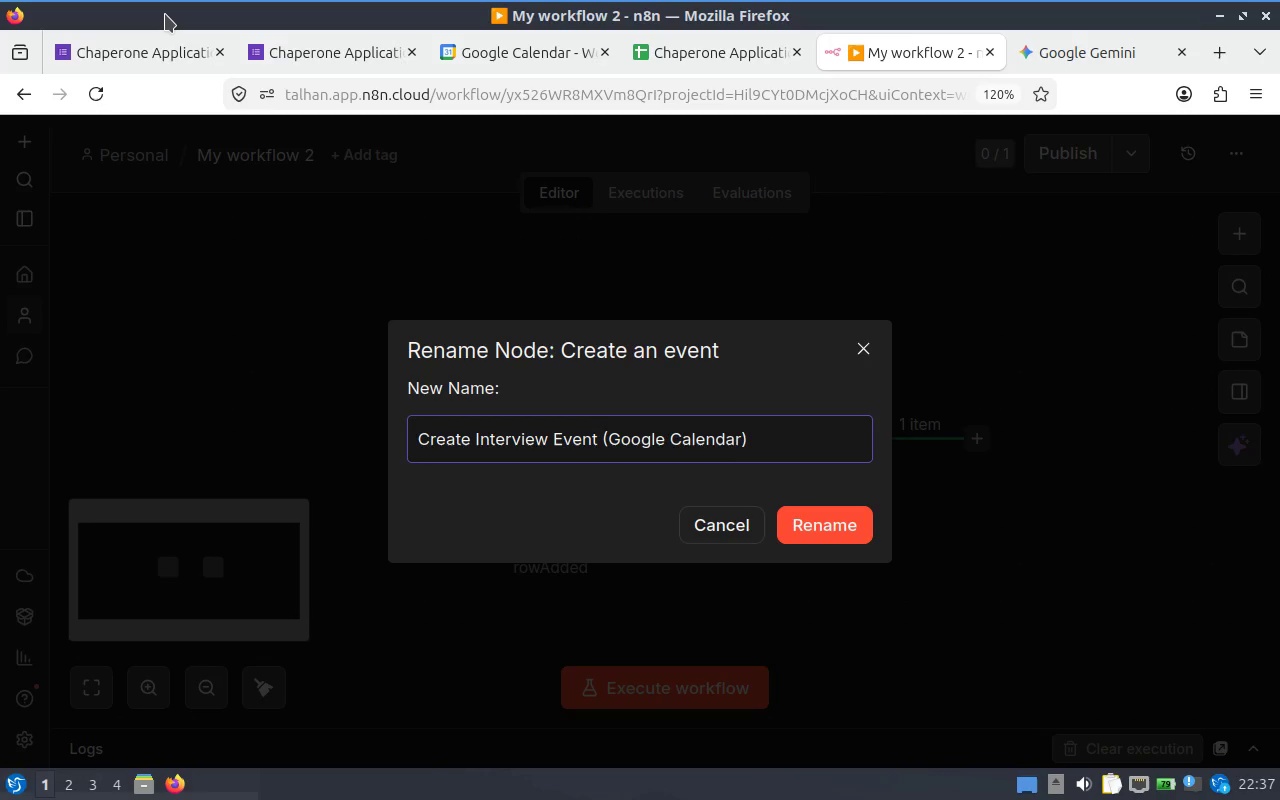 
wait(6.57)
 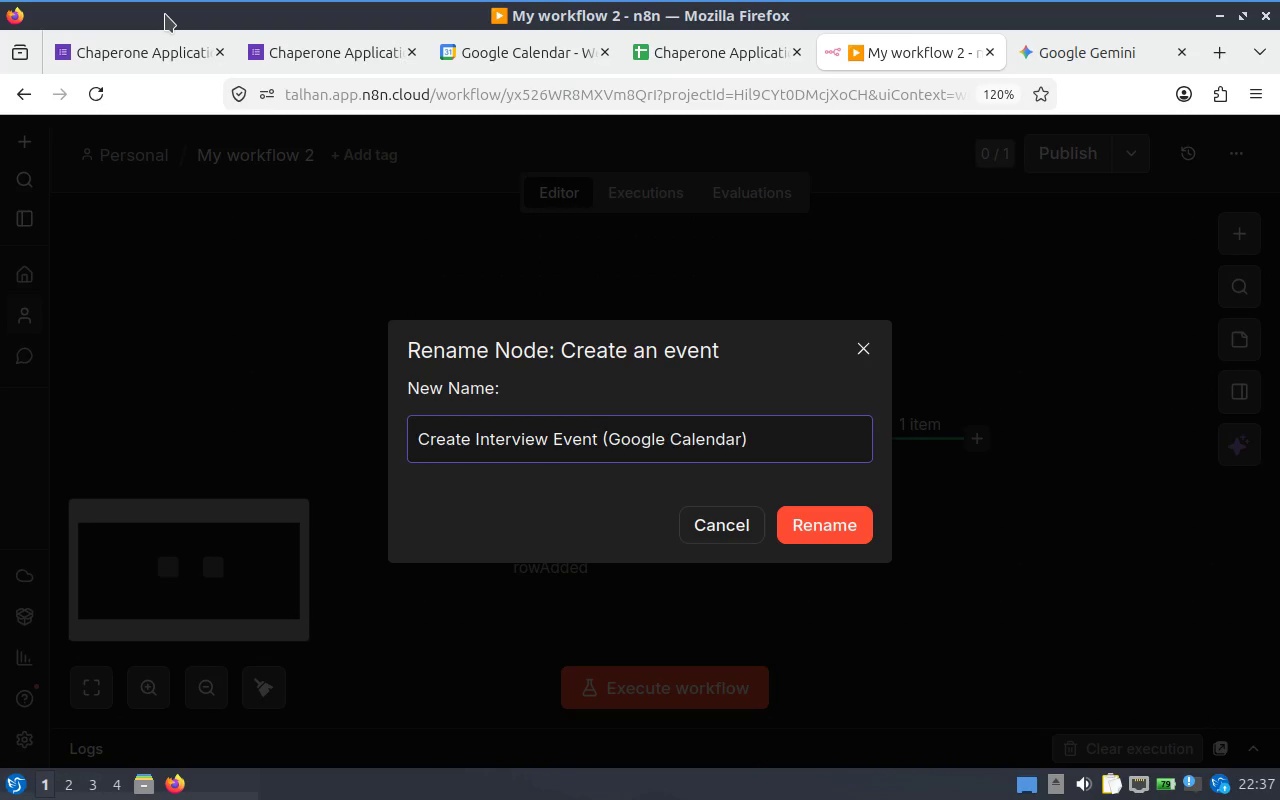 
left_click([824, 517])
 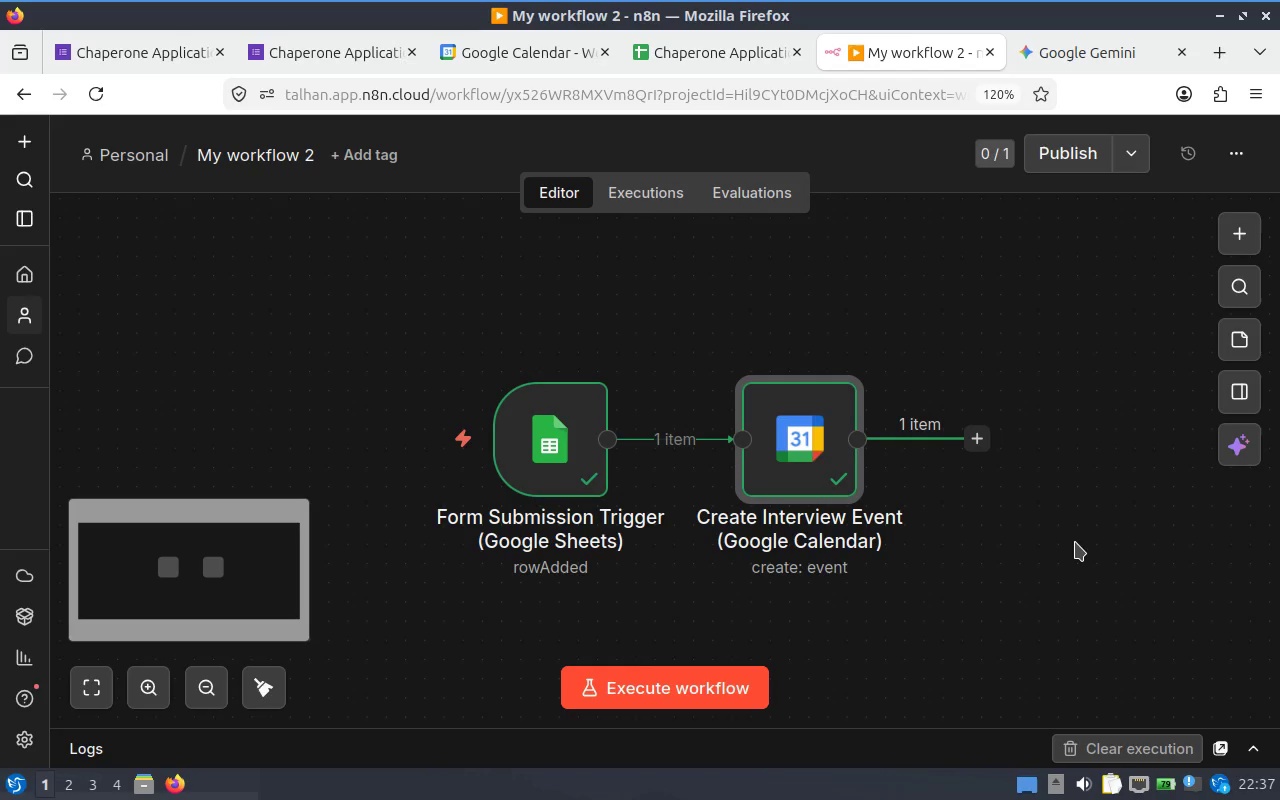 
left_click_drag(start_coordinate=[1070, 539], to_coordinate=[1026, 541])
 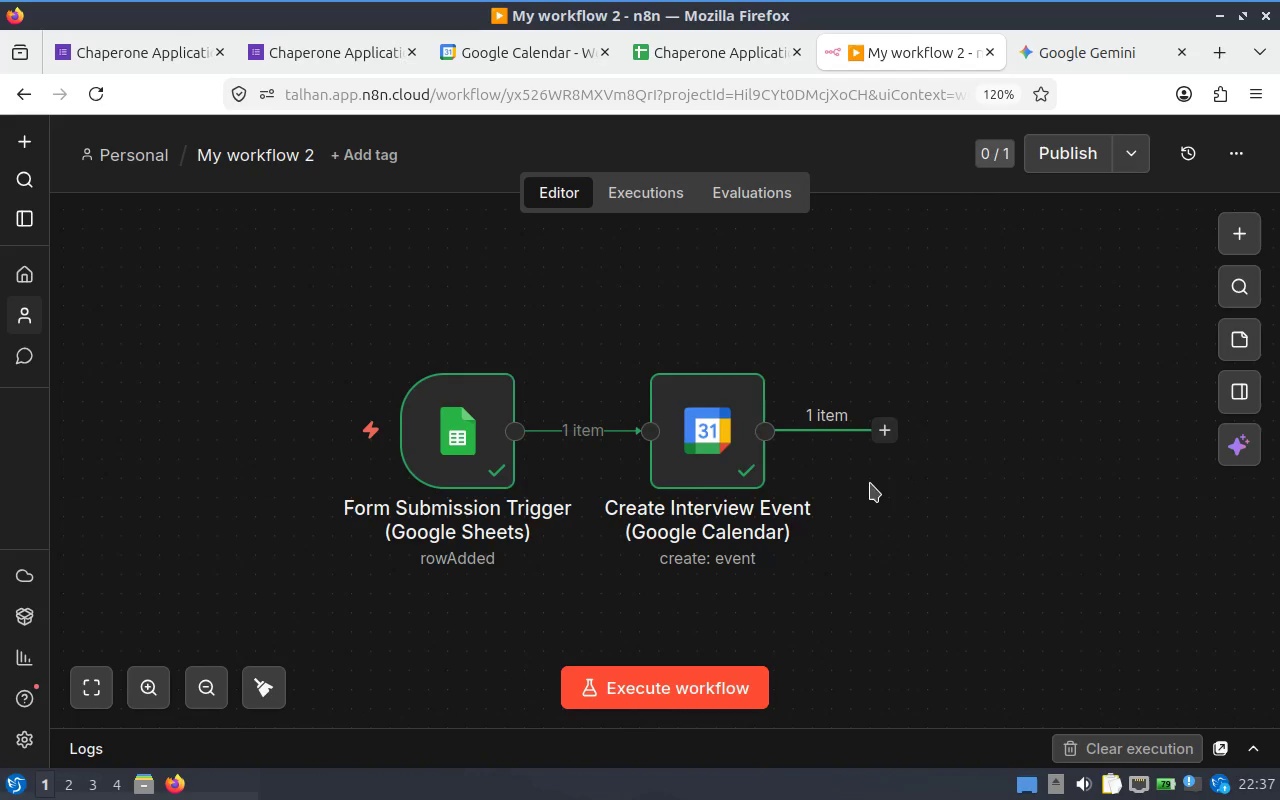 
left_click([882, 430])
 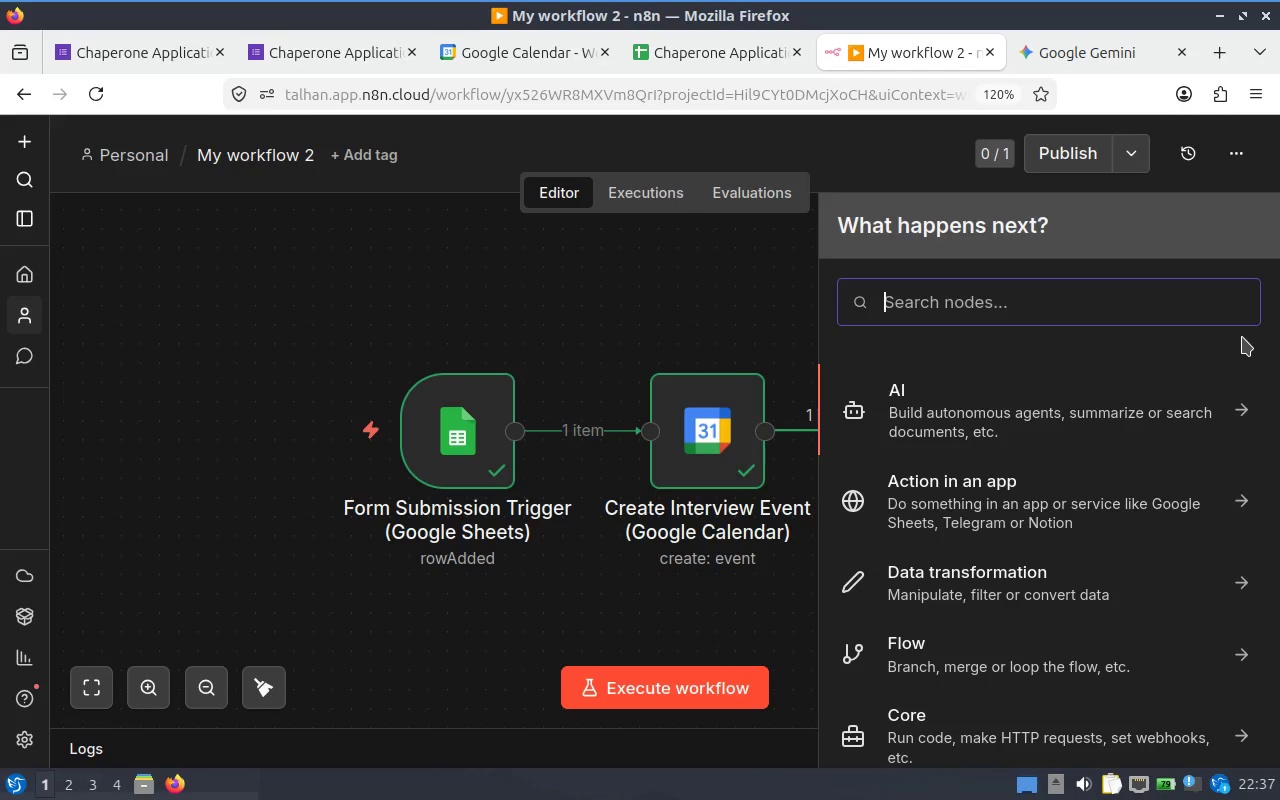 
wait(7.58)
 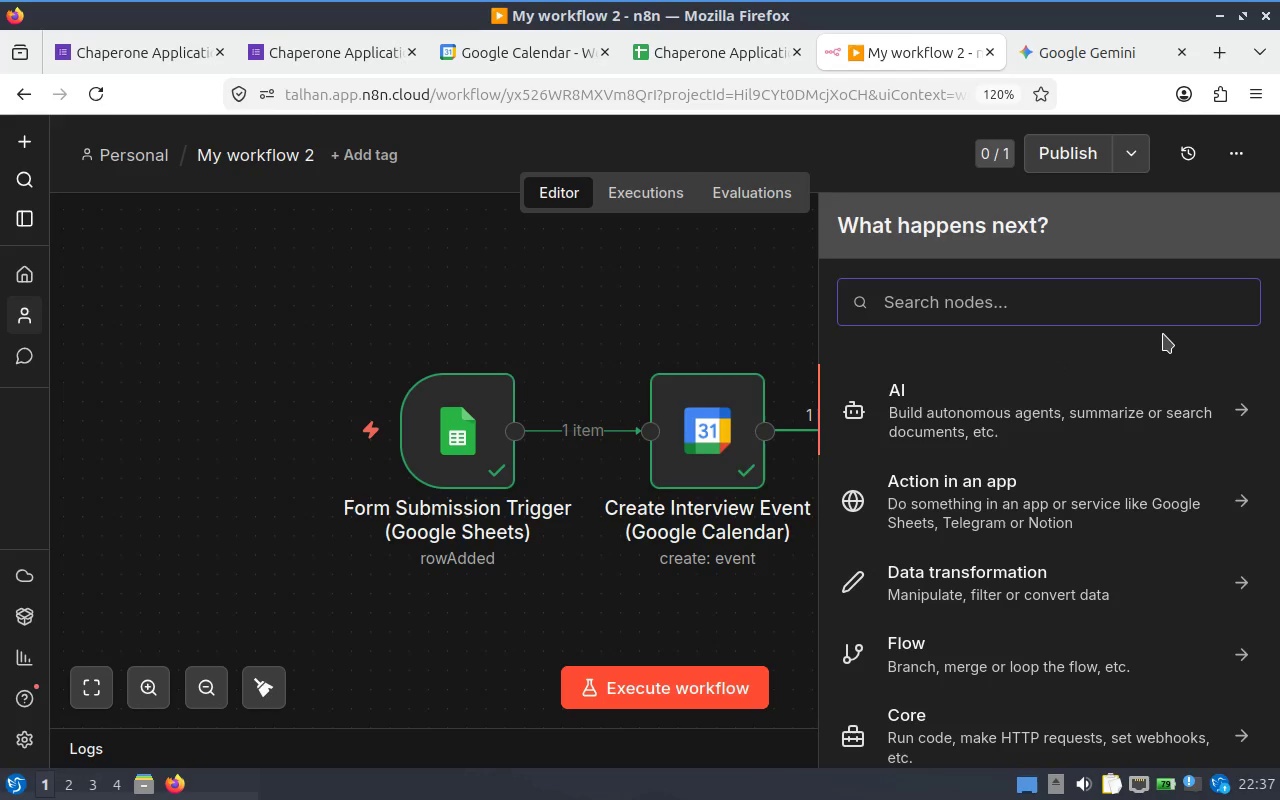 
mouse_move([659, 667])
 